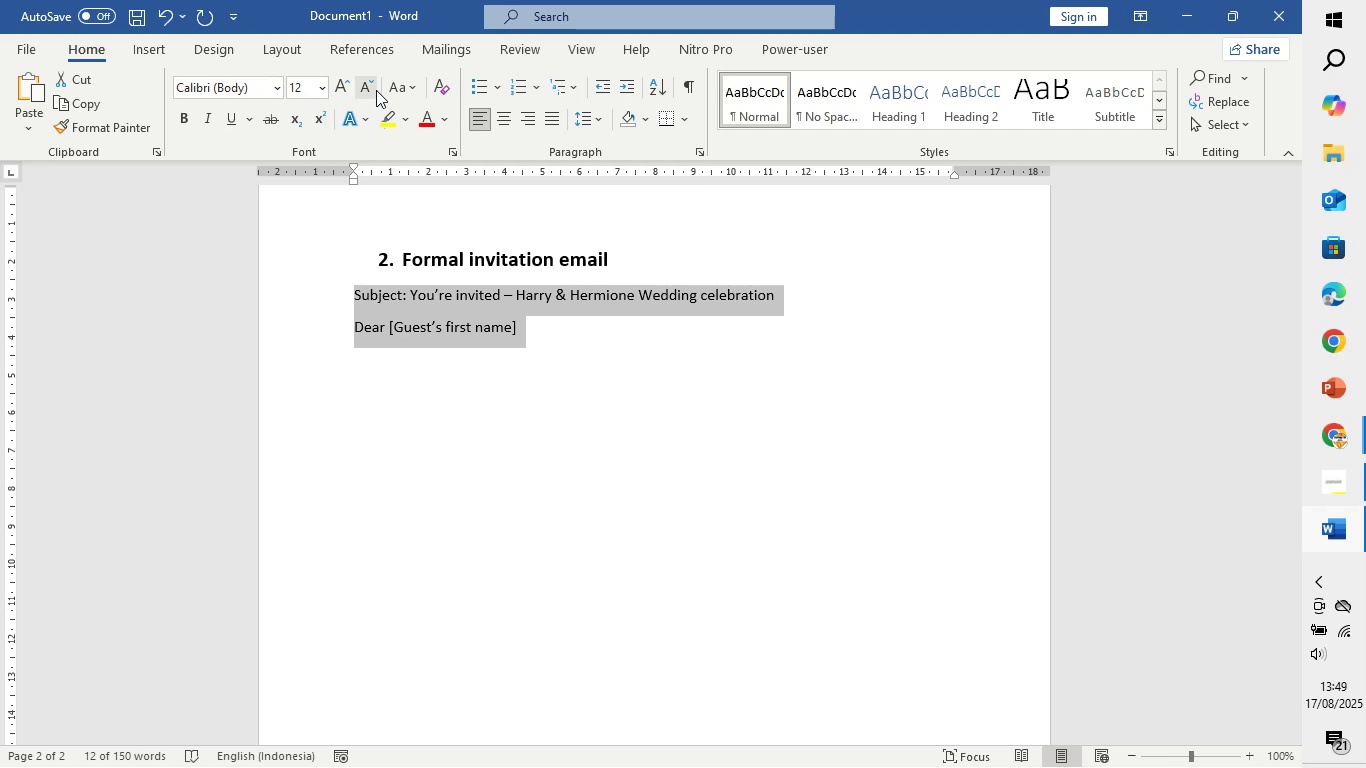 
left_click([408, 86])
 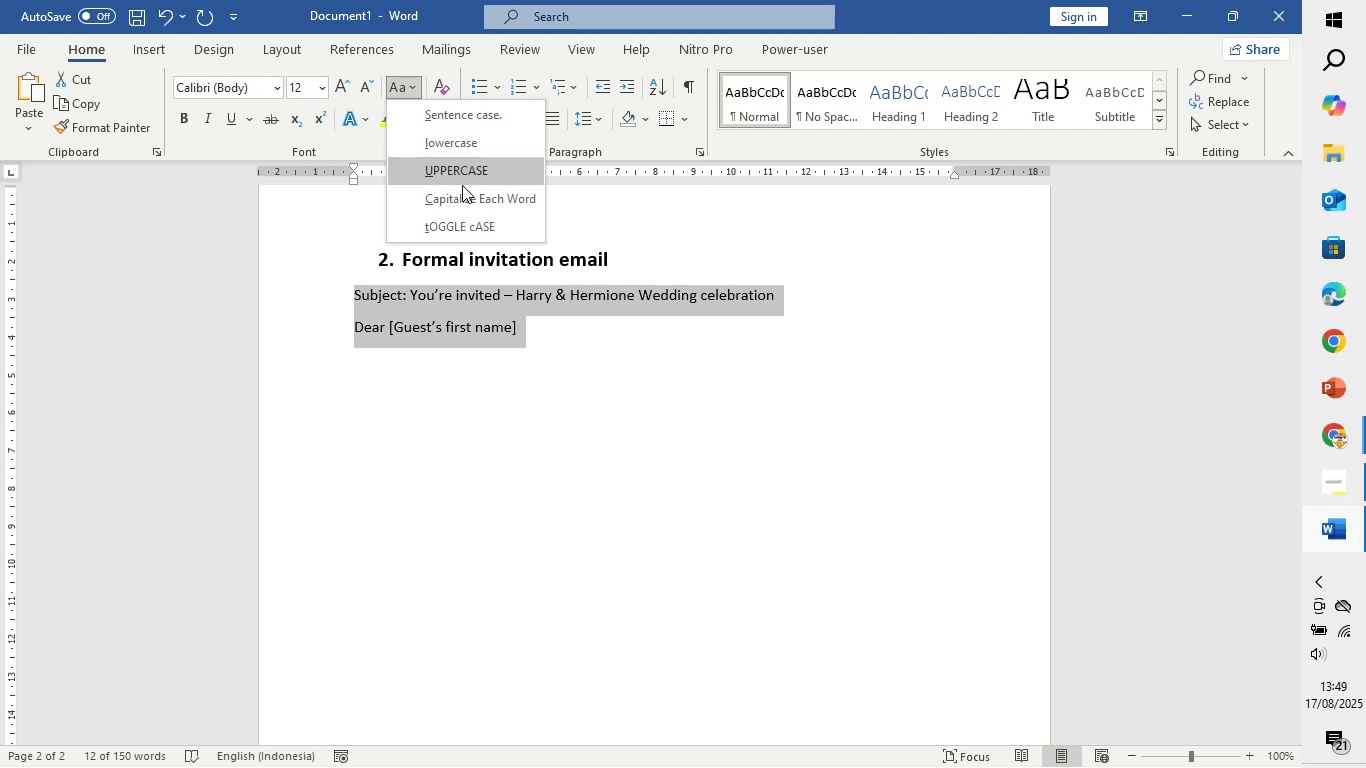 
left_click([466, 191])
 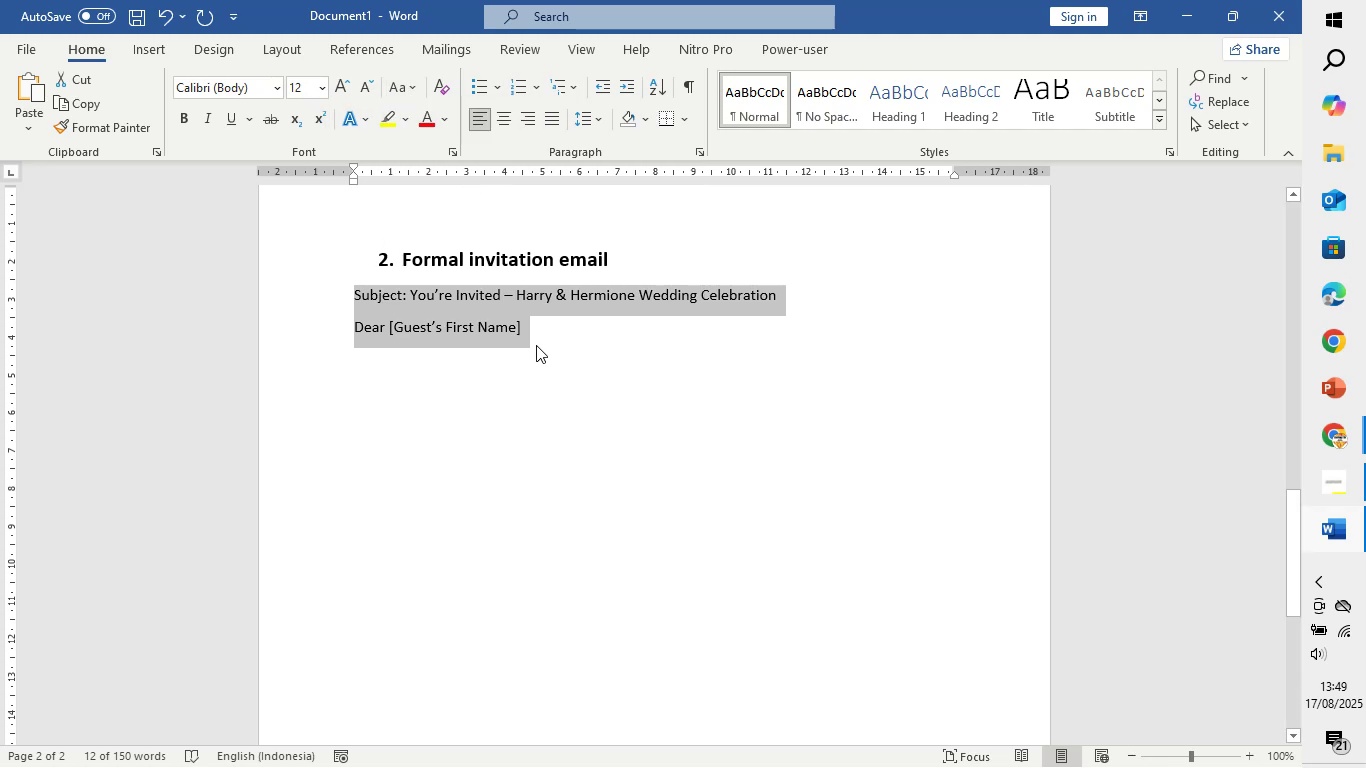 
left_click([536, 344])
 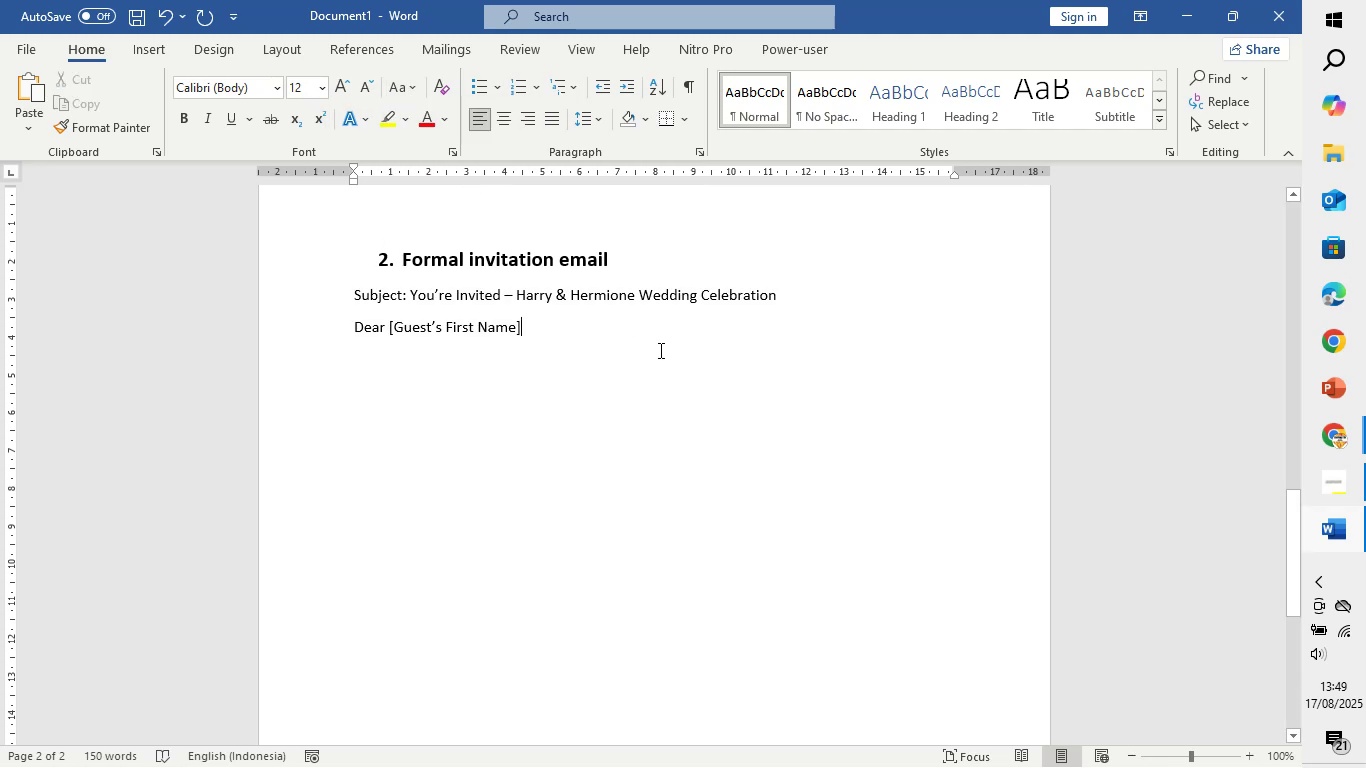 
key(Enter)
 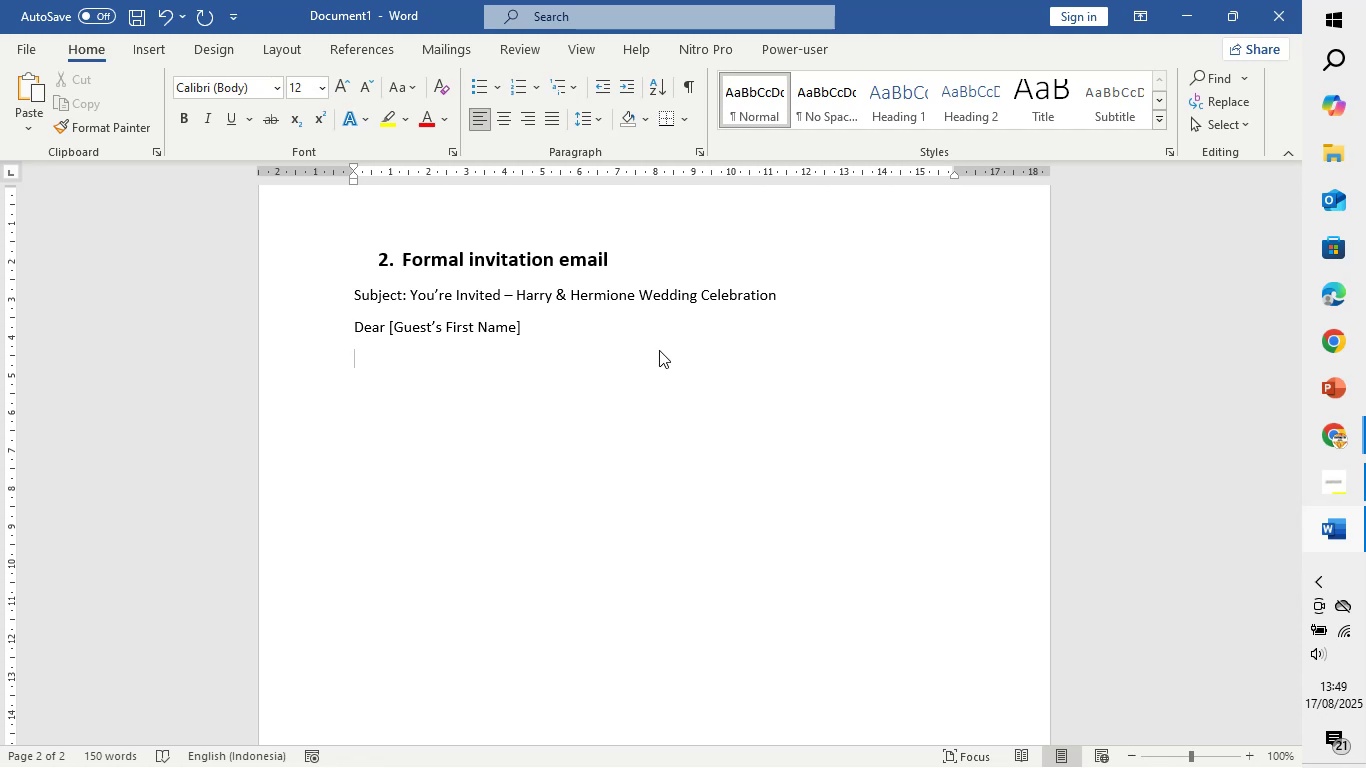 
type(The time has come, and we are thriled to invite you to celebt=)
key(Backspace)
key(Backspace)
type(rate our wedding)
 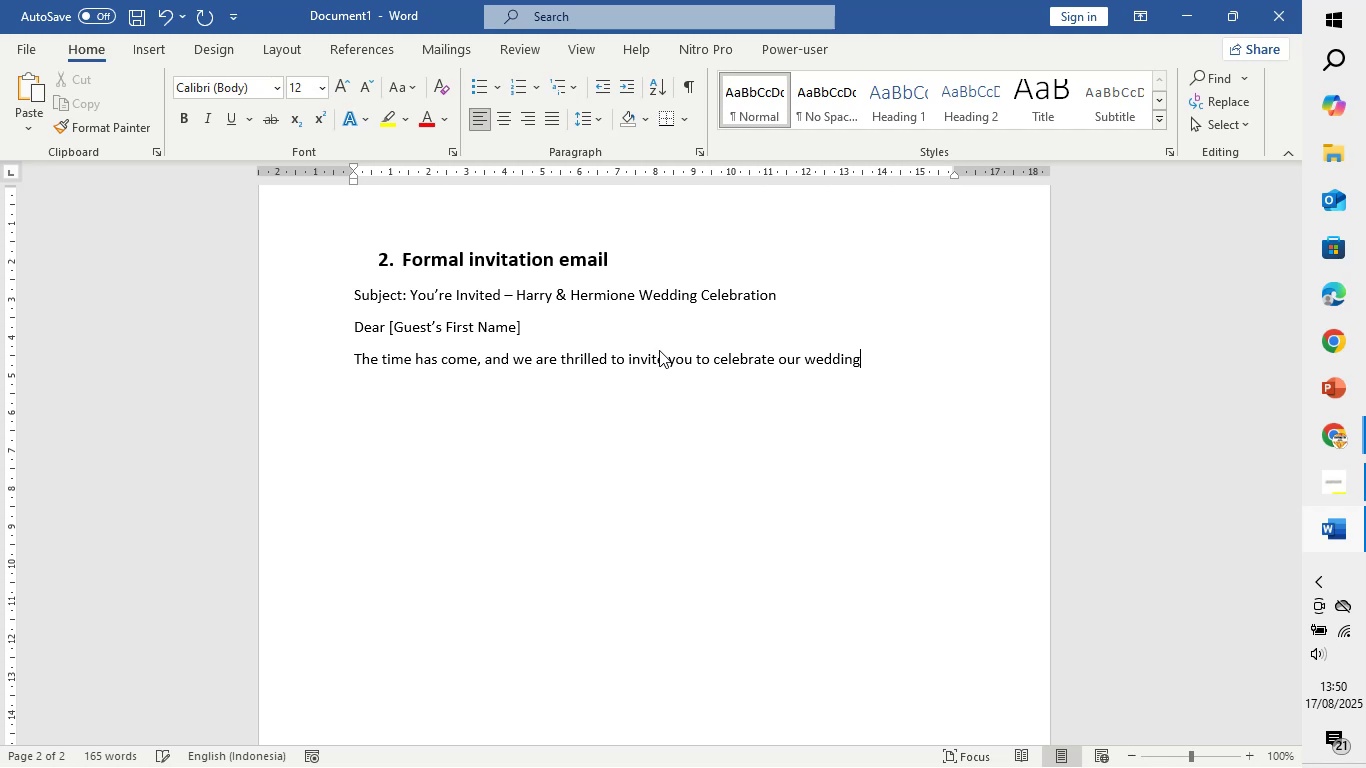 
key(Shift+1)
 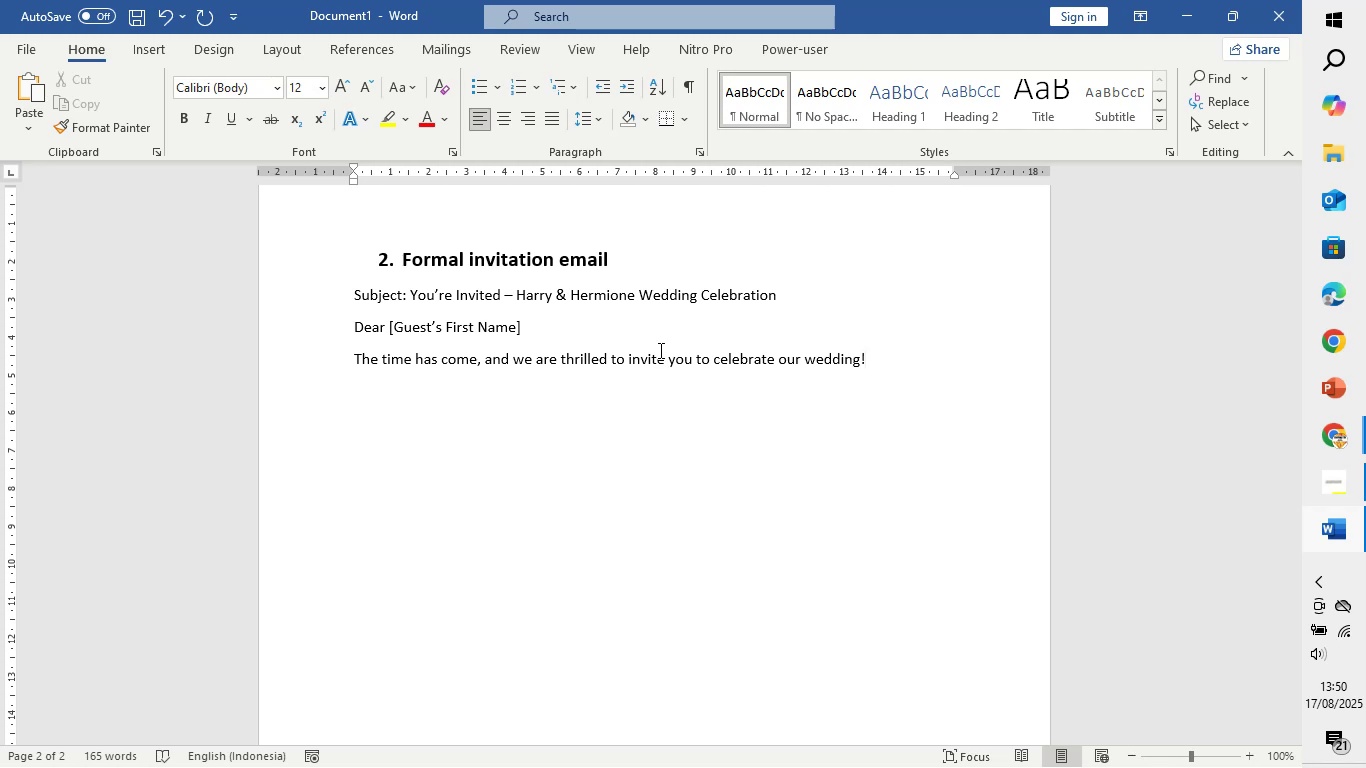 
key(Enter)
 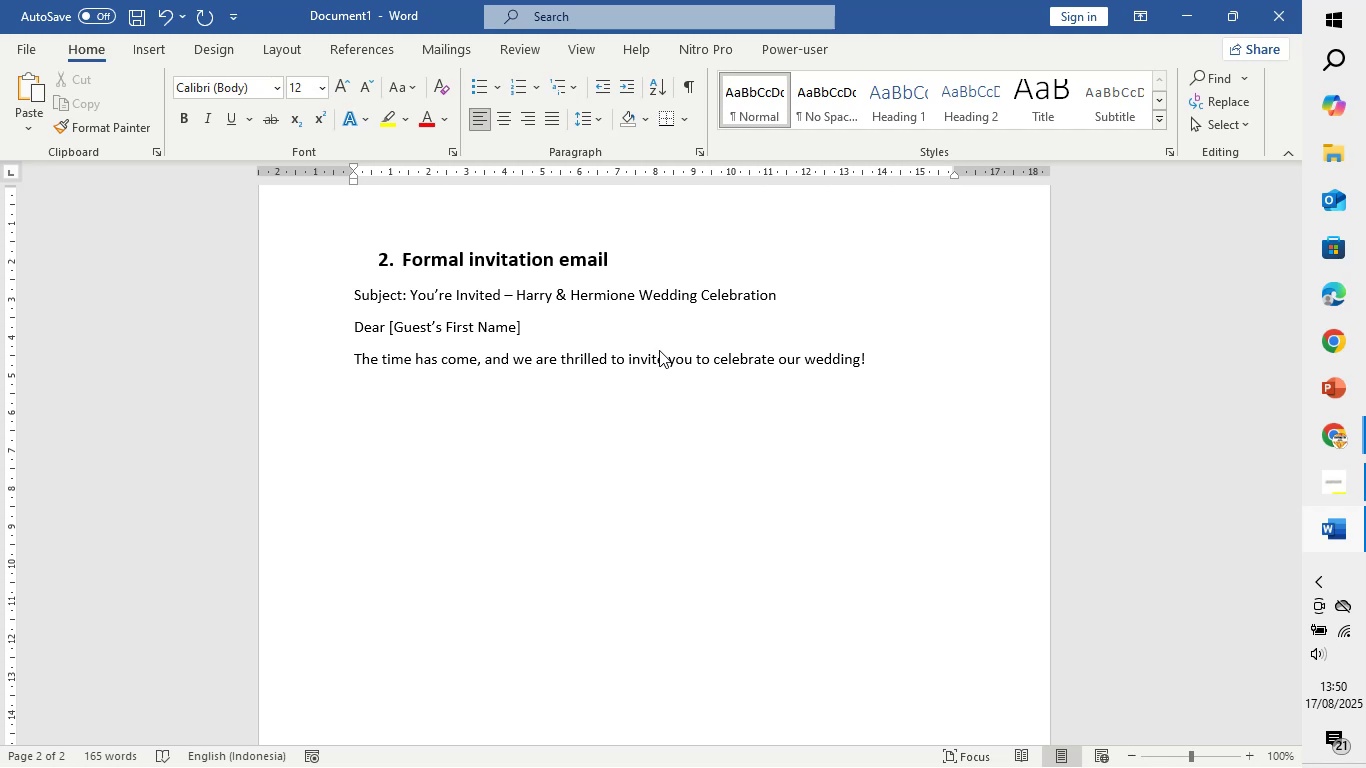 
type(Date: )
 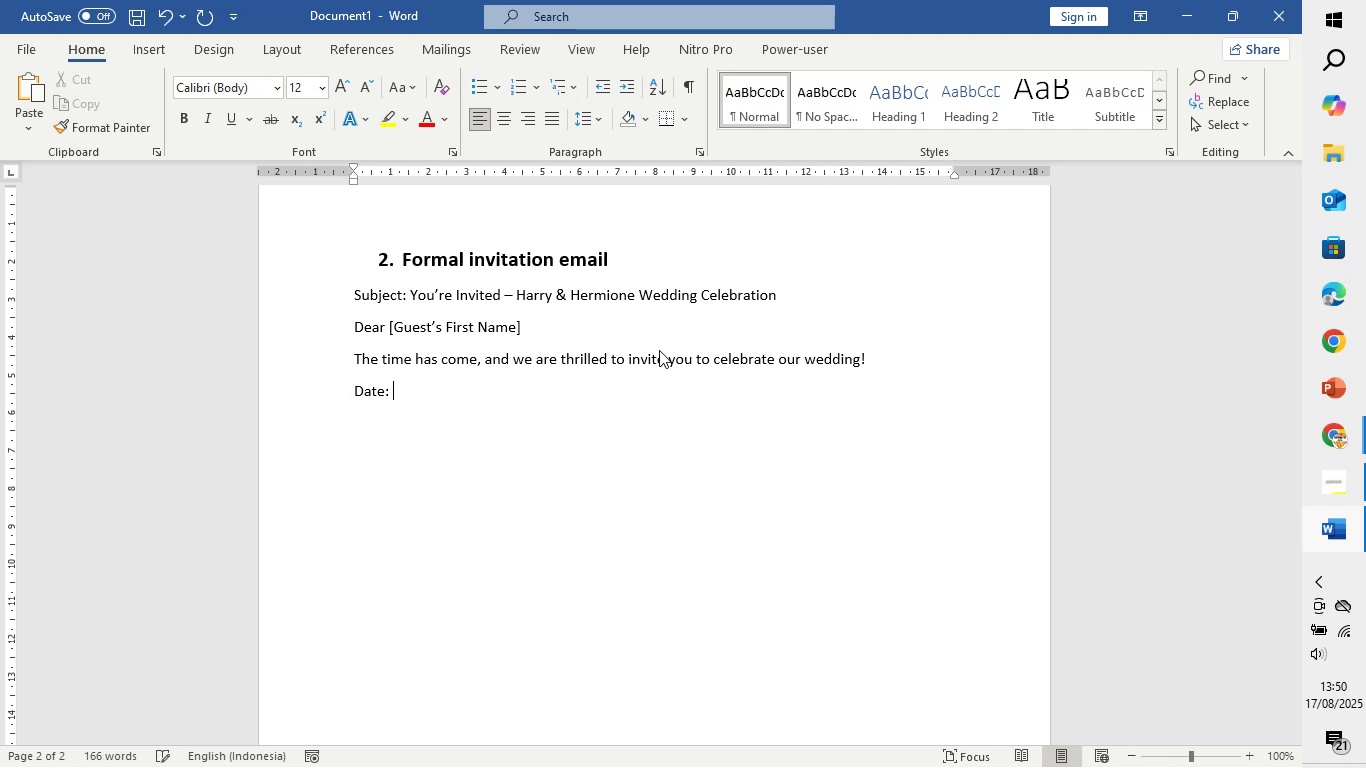 
type(Tues)
 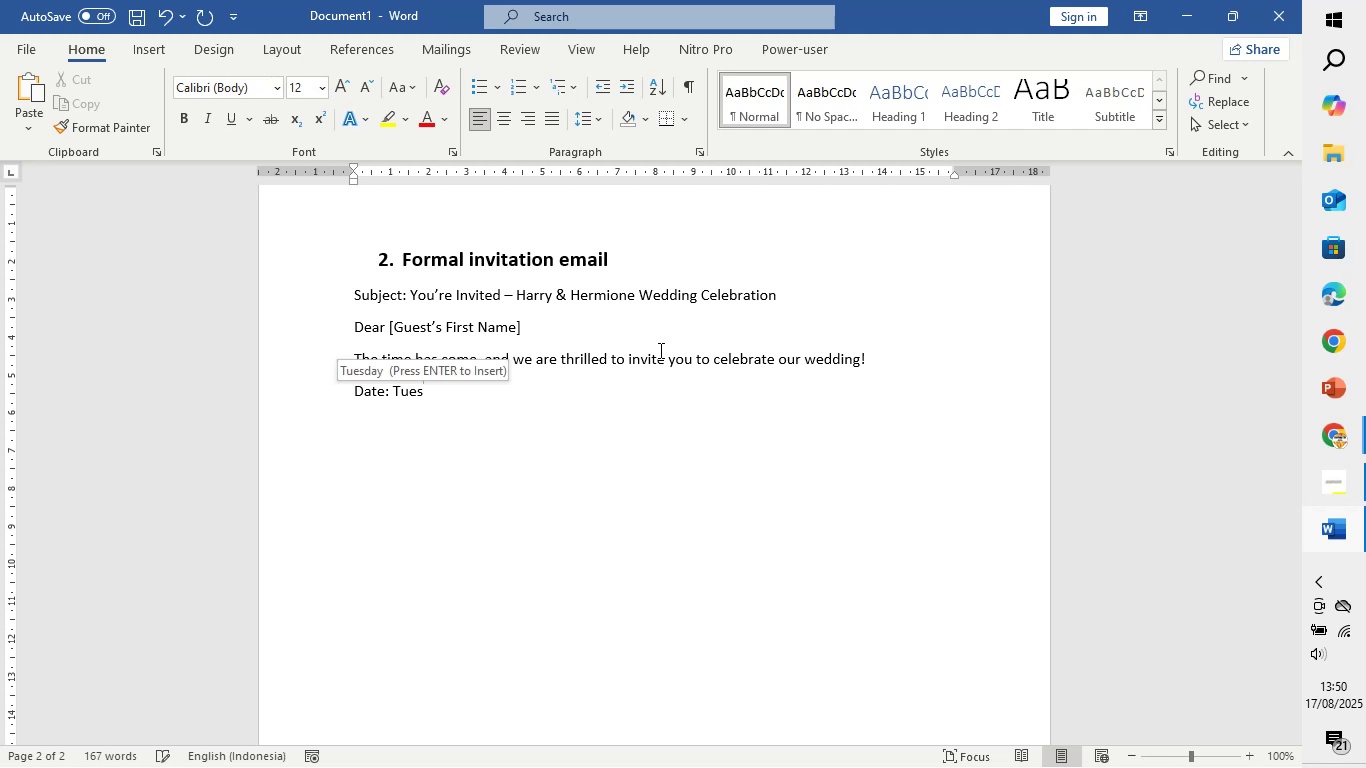 
key(Enter)
 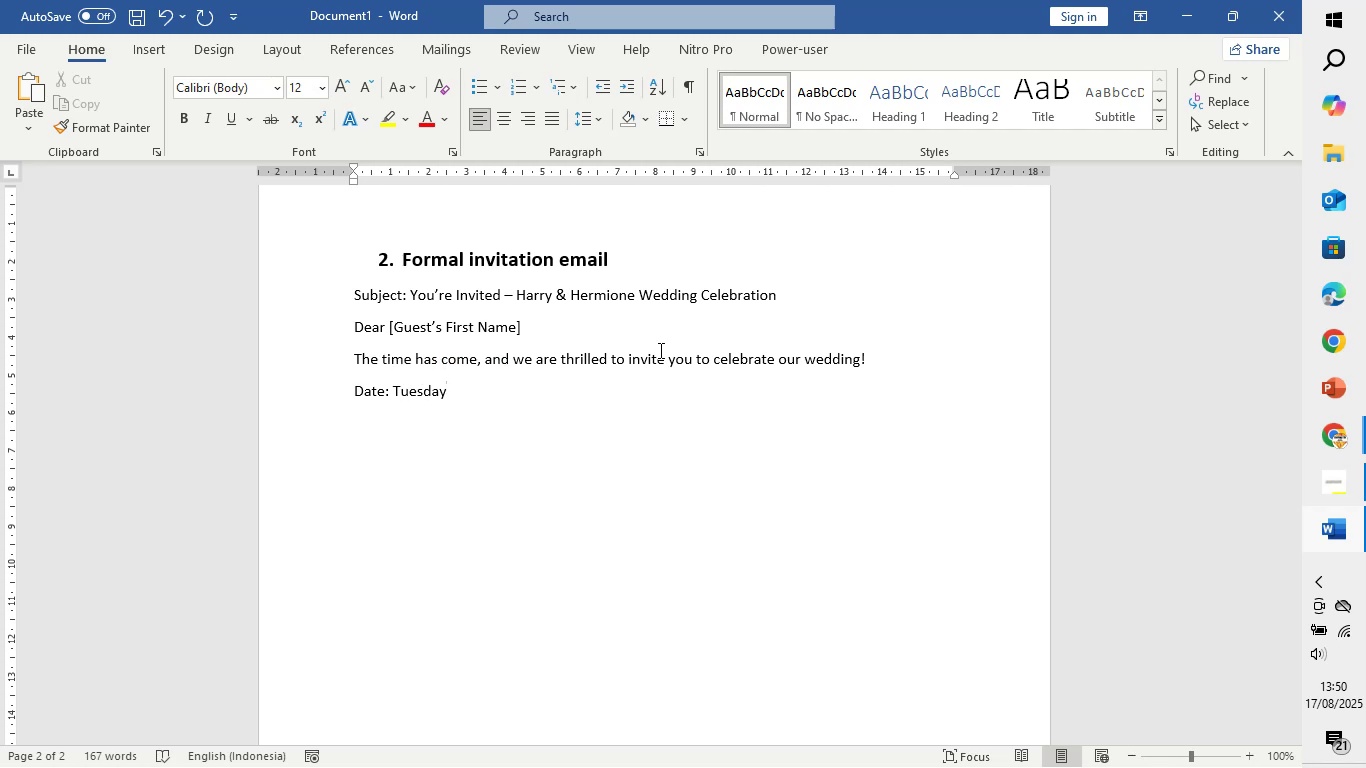 
key(Comma)
 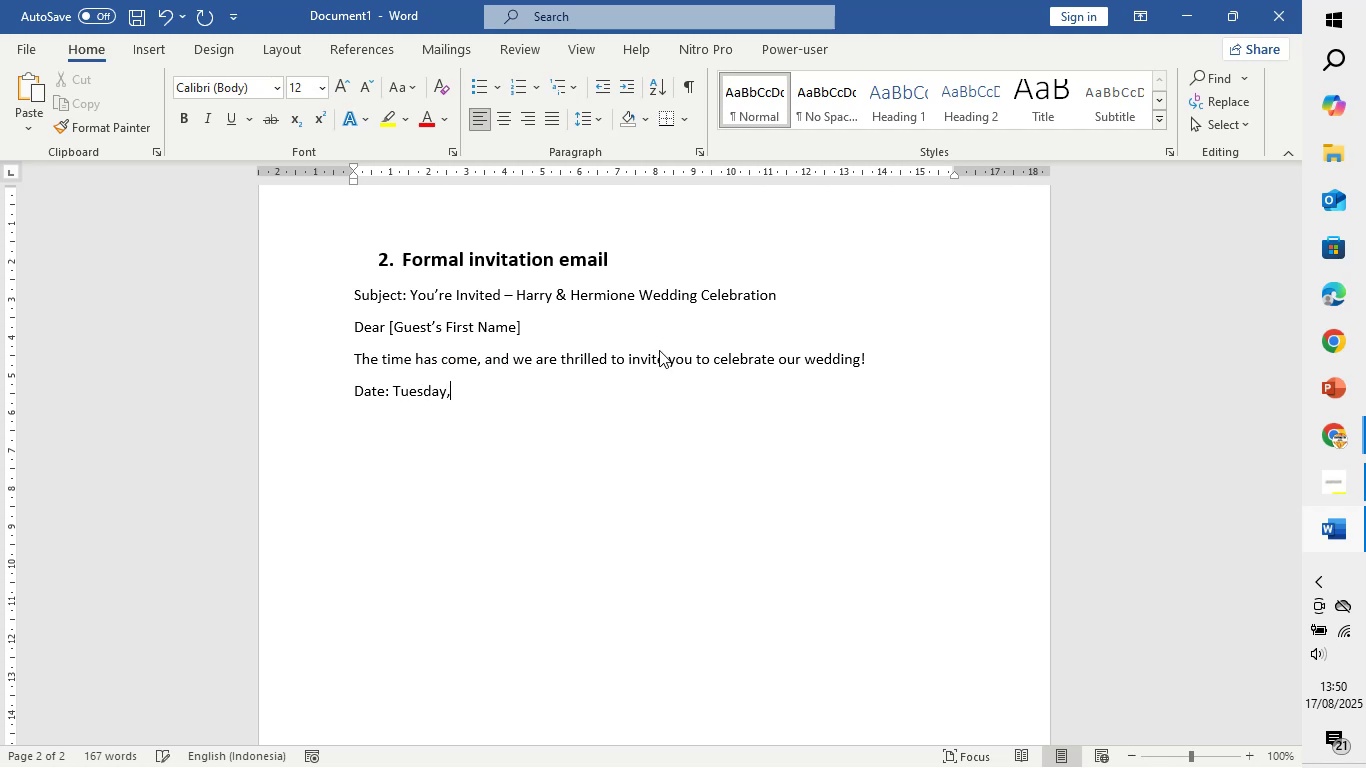 
key(Space)
 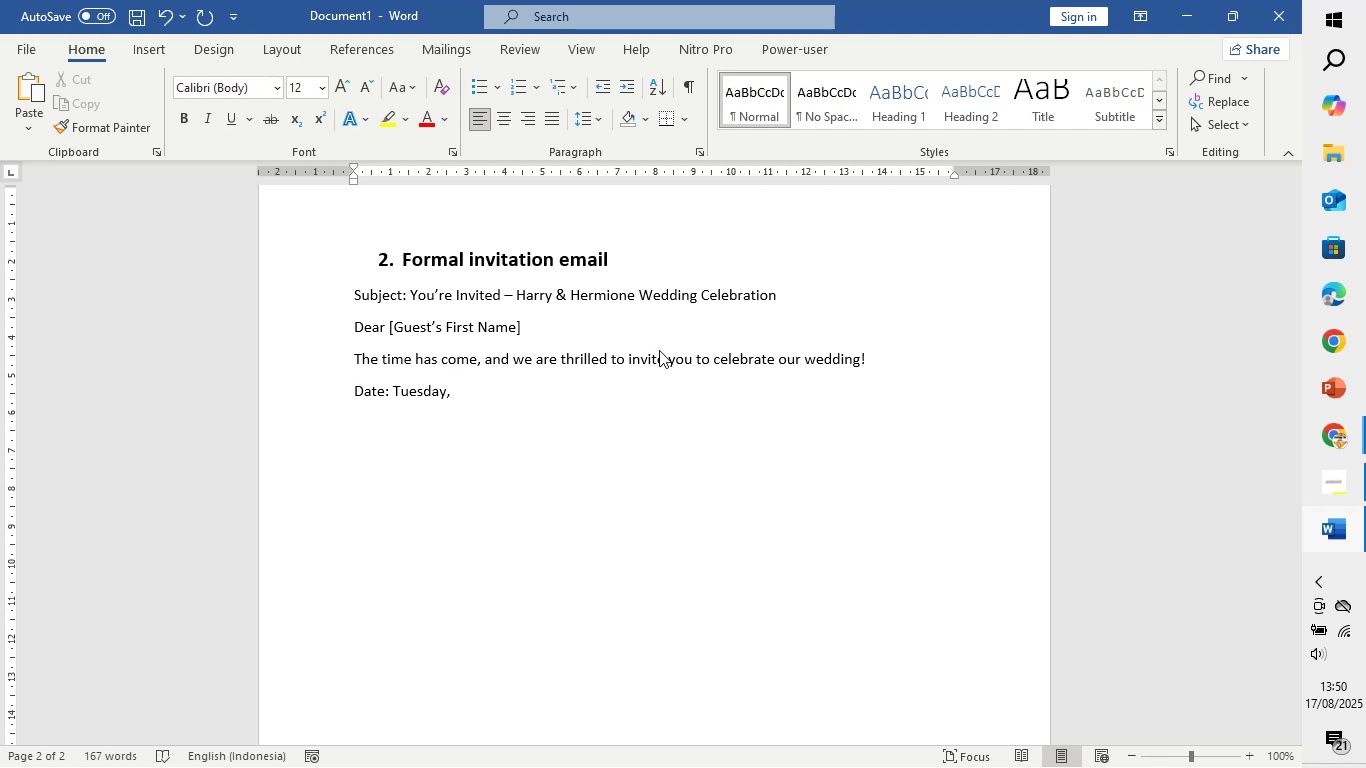 
type(Octob)
 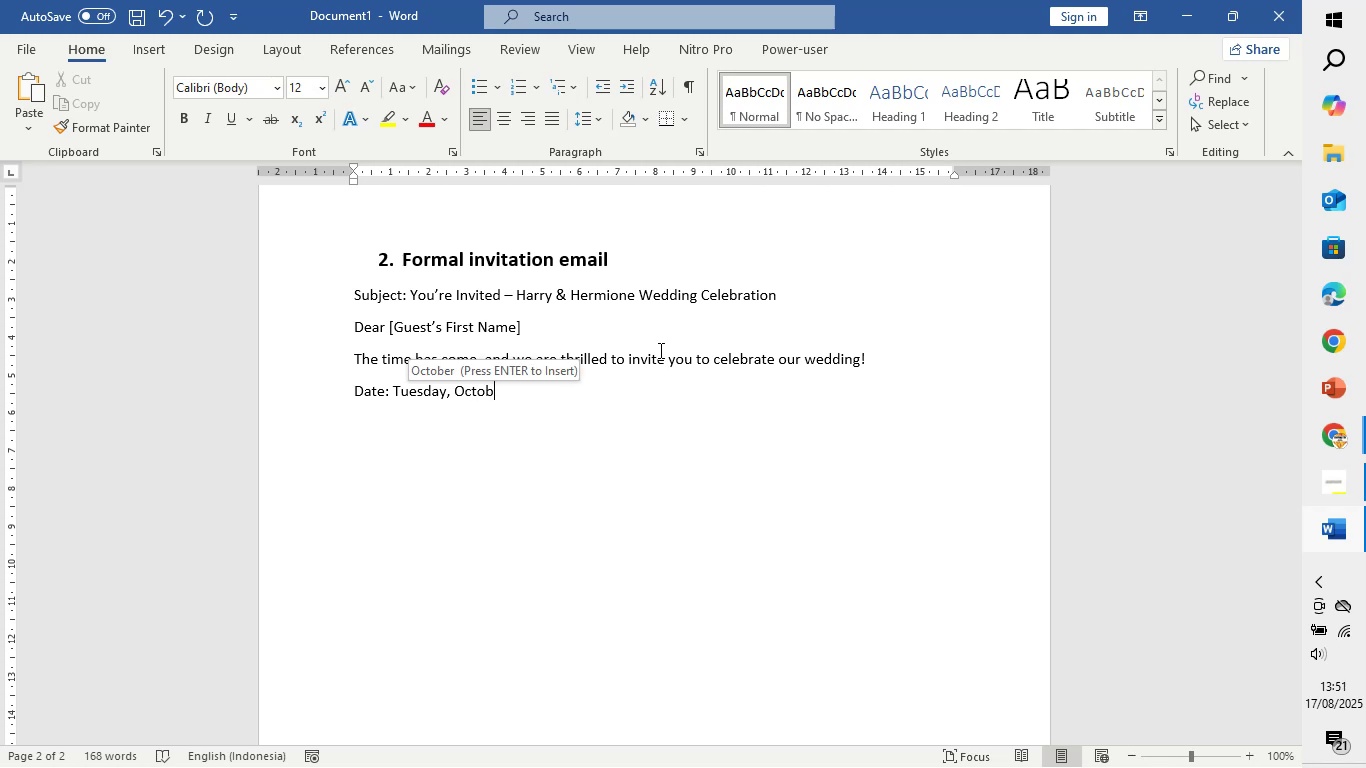 
key(Enter)
 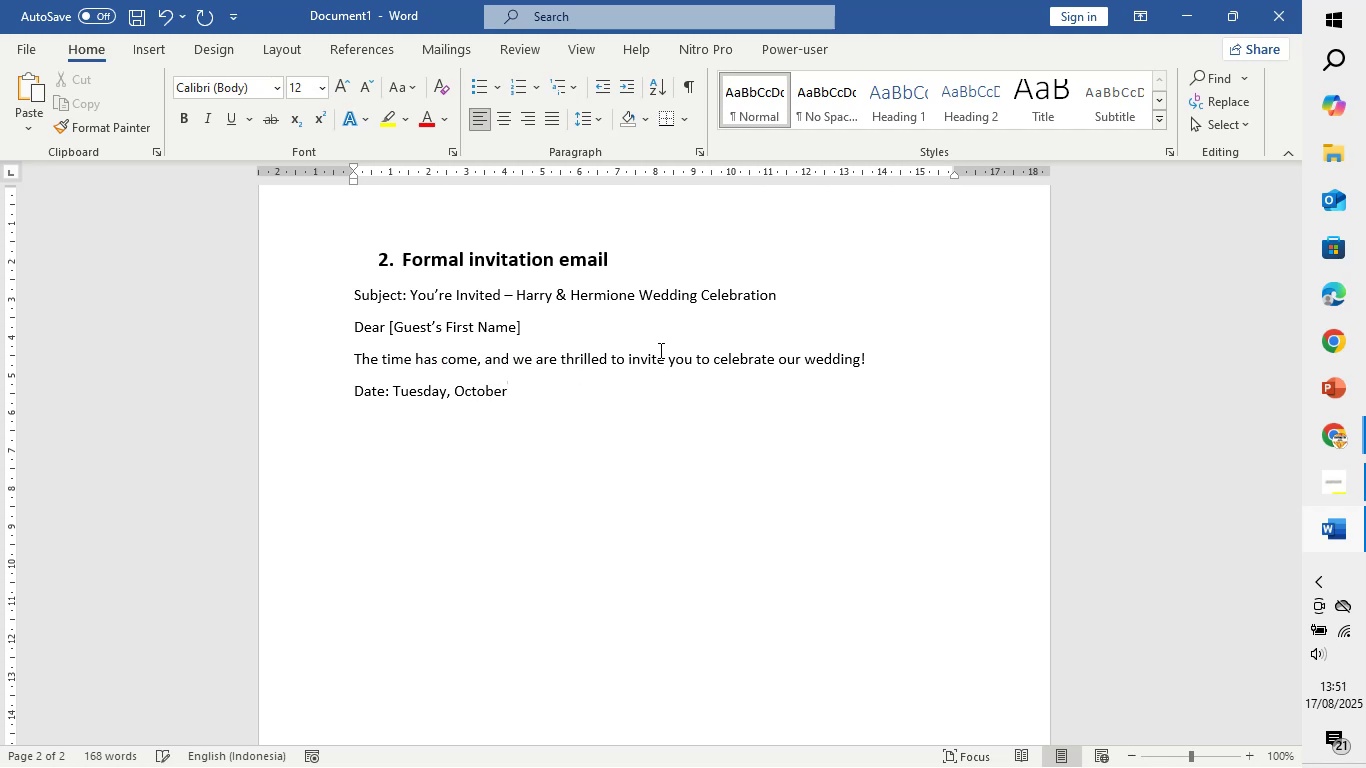 
type(7, 2025)
 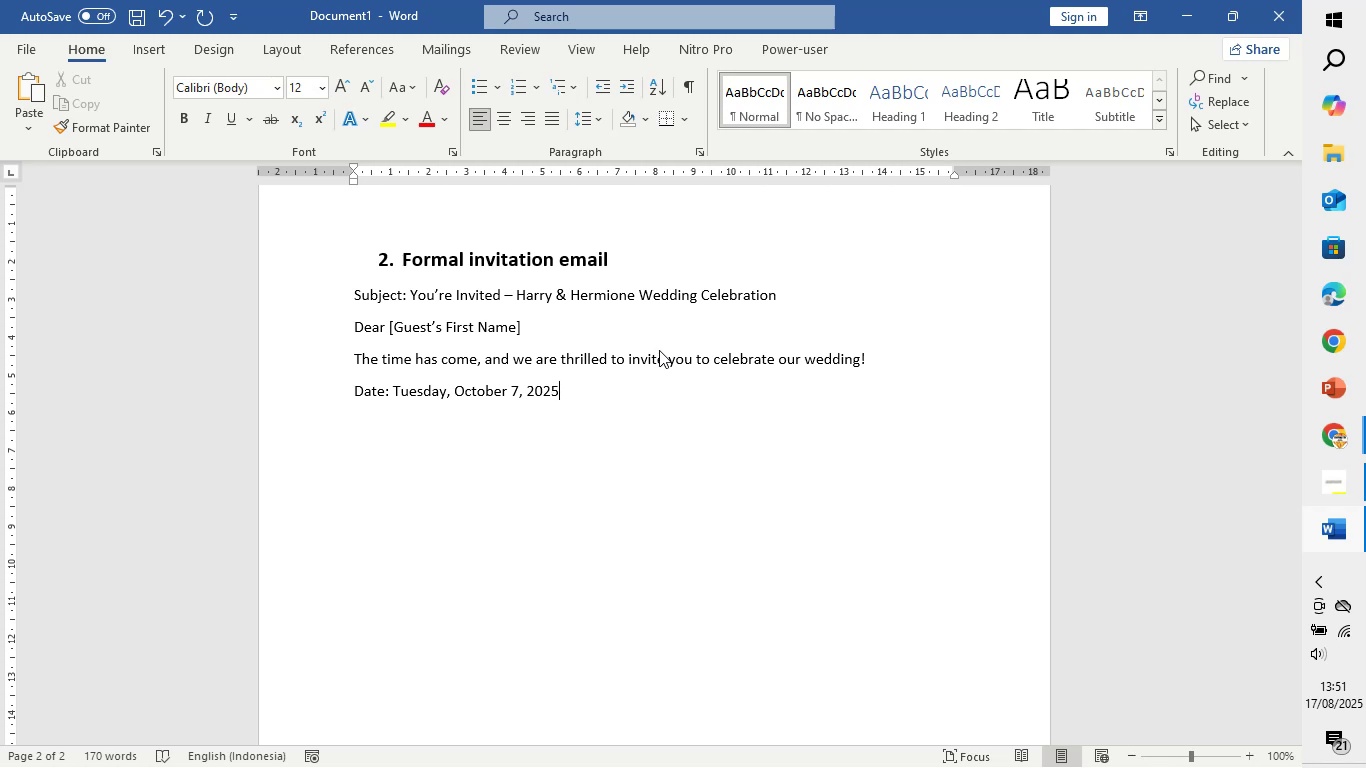 
key(Enter)
 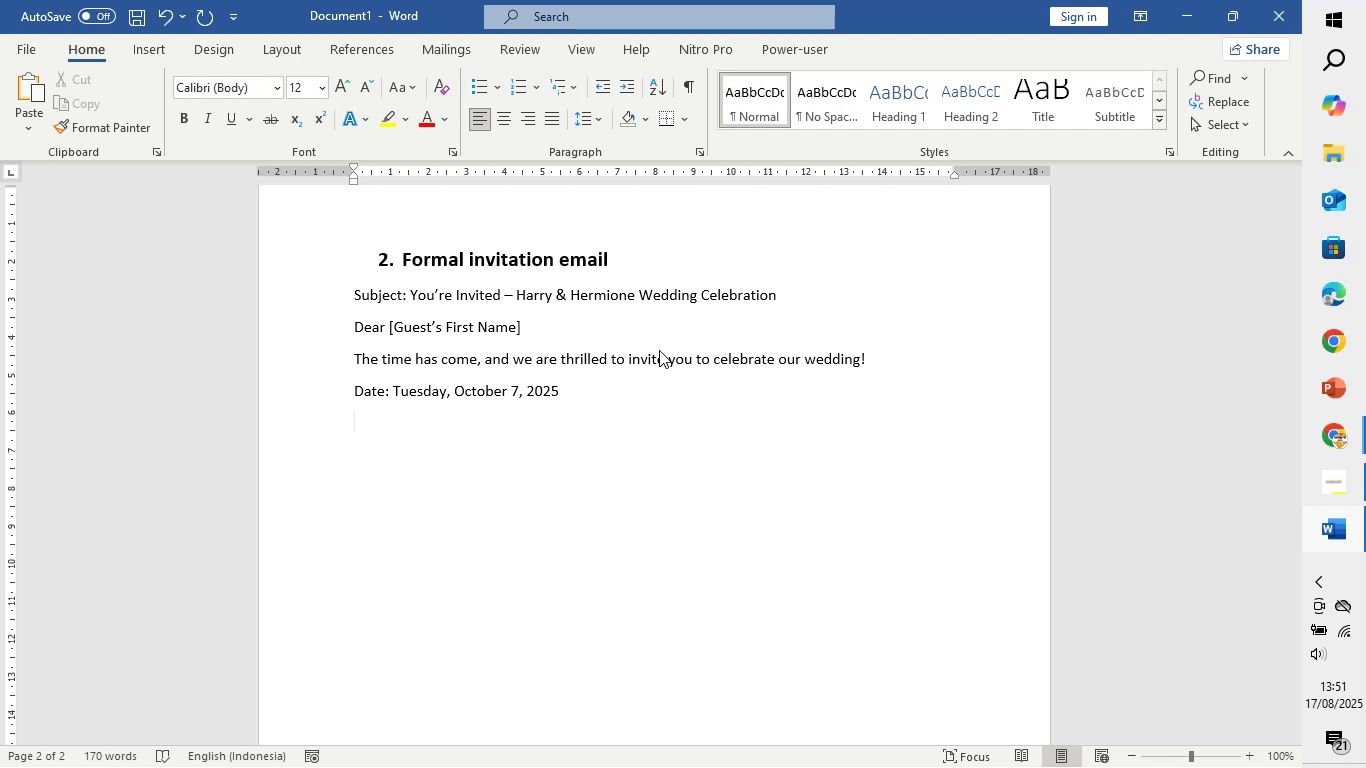 
wait(6.3)
 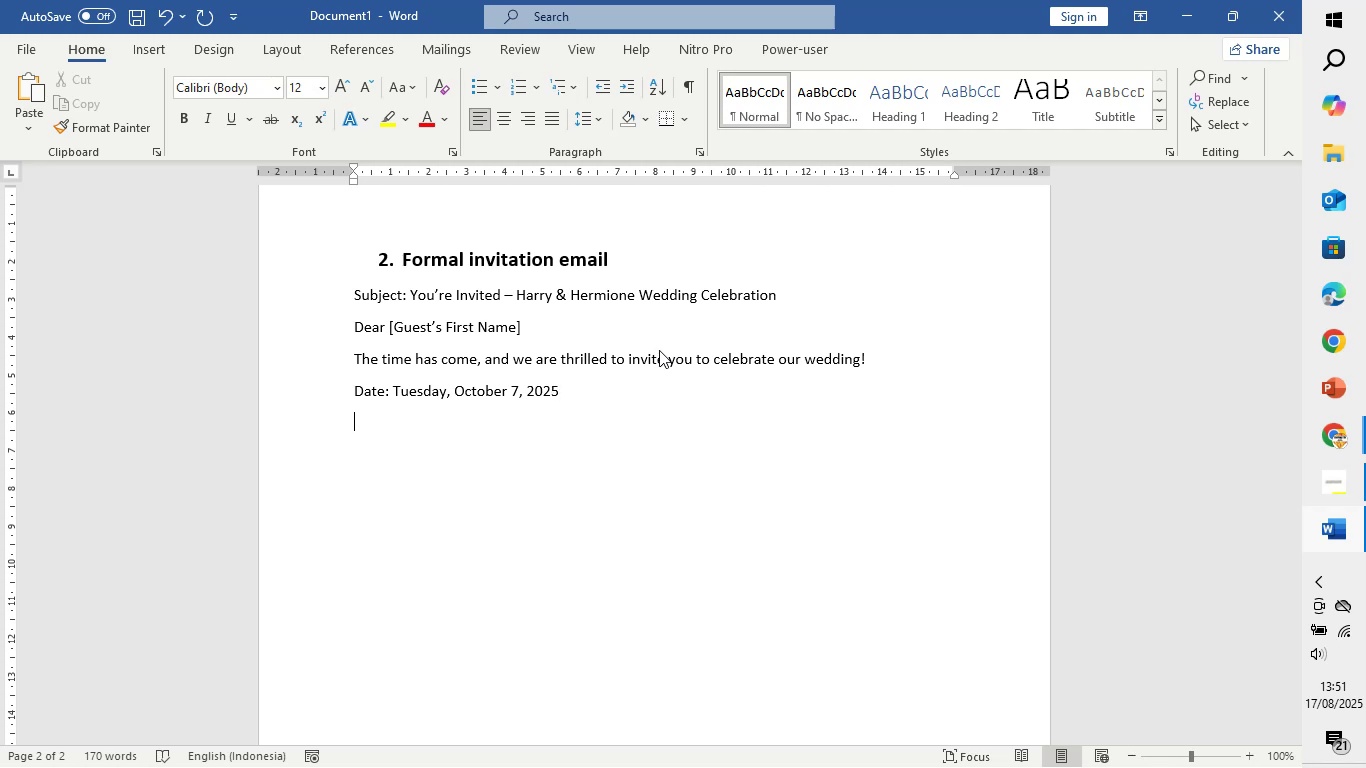 
type(Cerenob)
key(Backspace)
type(ny)
key(Backspace)
key(Backspace)
key(Backspace)
key(Backspace)
type(mony )
 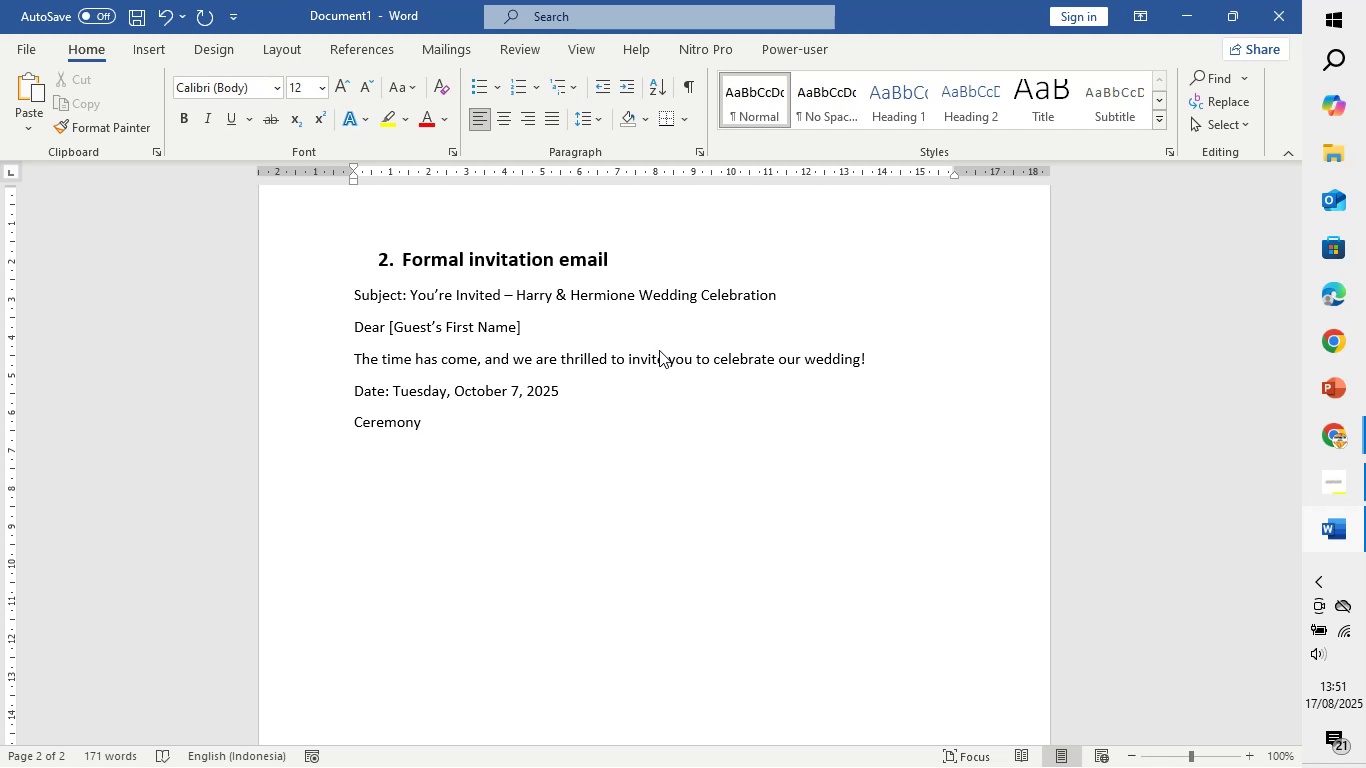 
type(Venue: )
 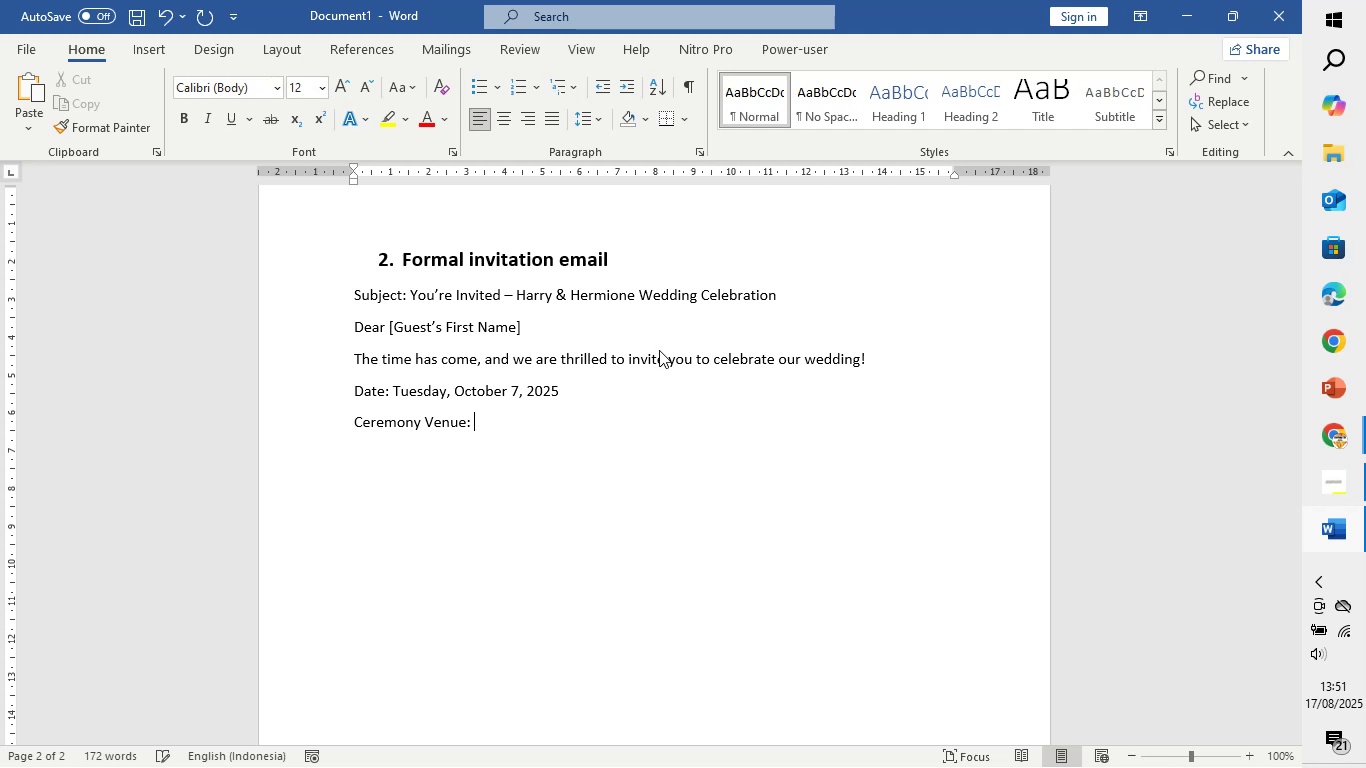 
scroll: coordinate [778, 399], scroll_direction: up, amount: 27.0
 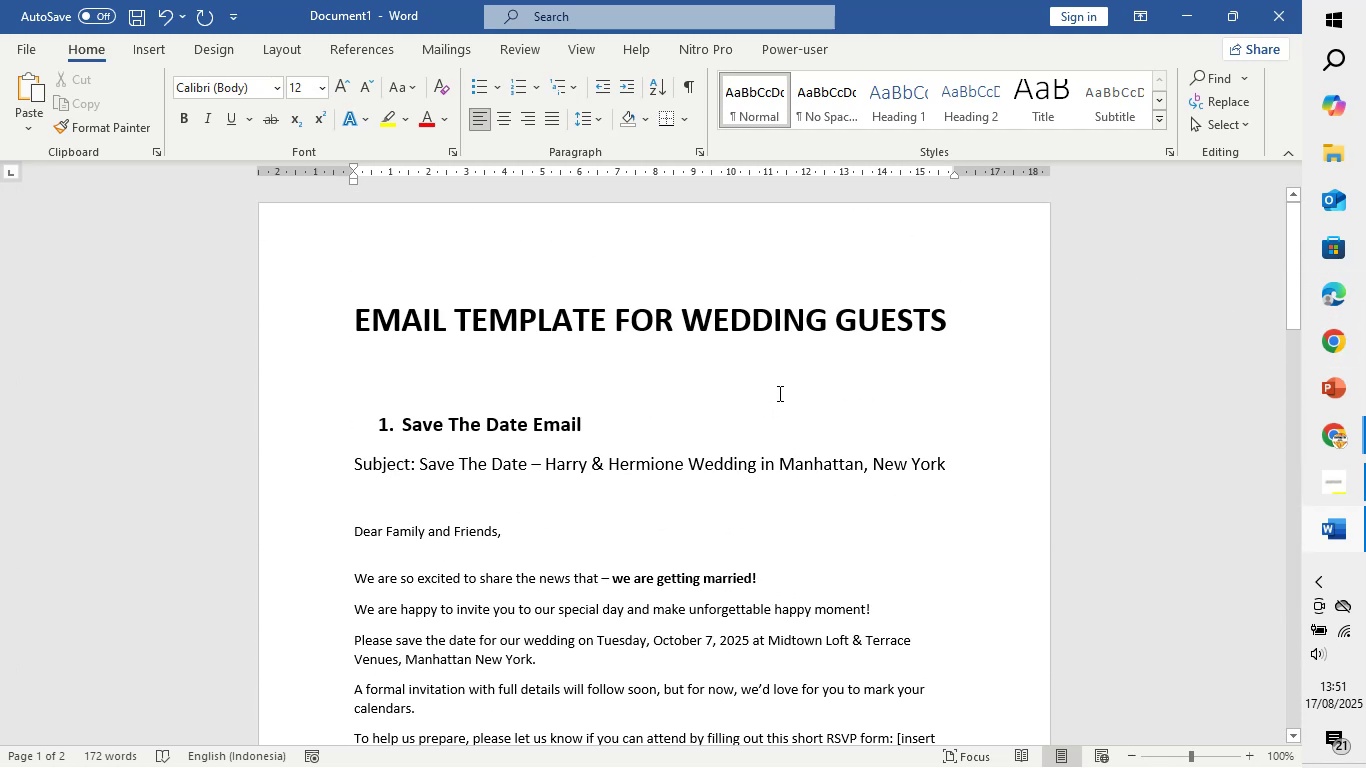 
scroll: coordinate [778, 393], scroll_direction: down, amount: 6.0
 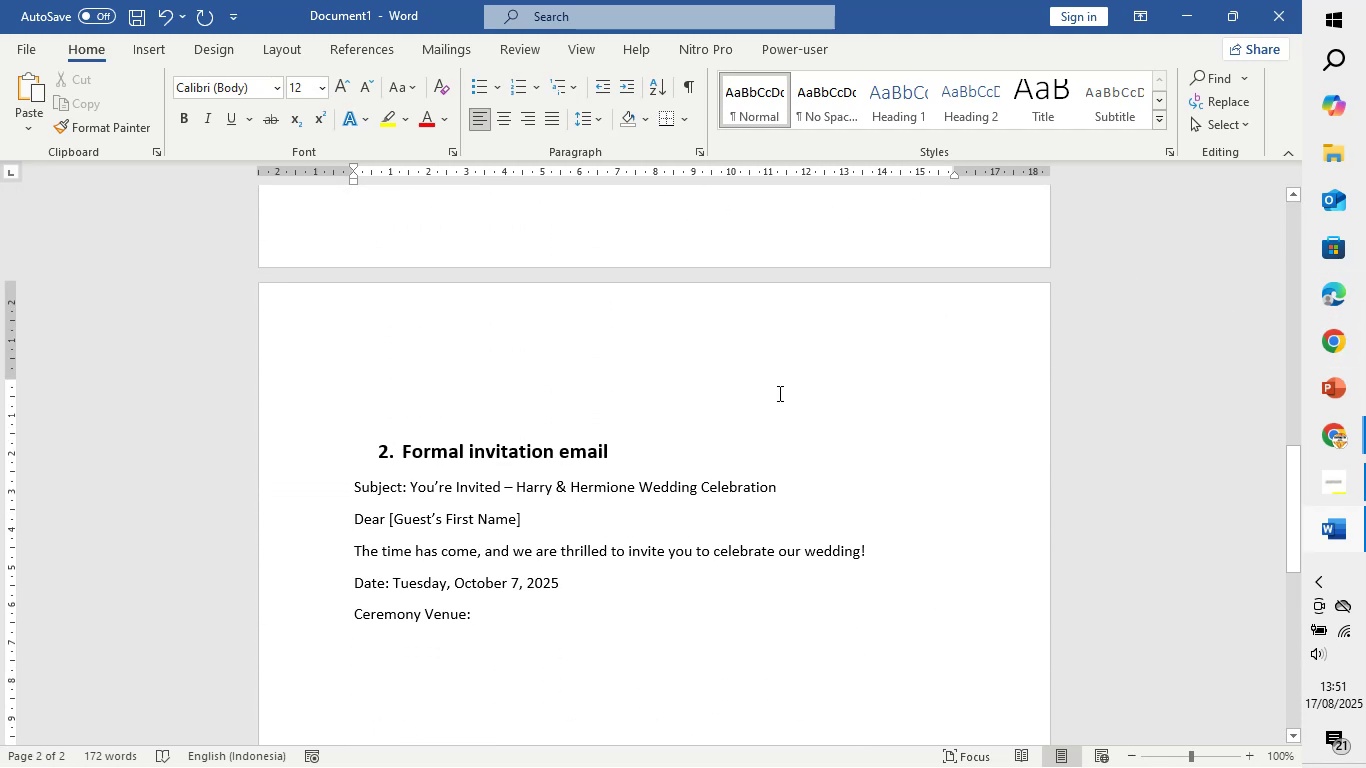 
key(Control+V)
 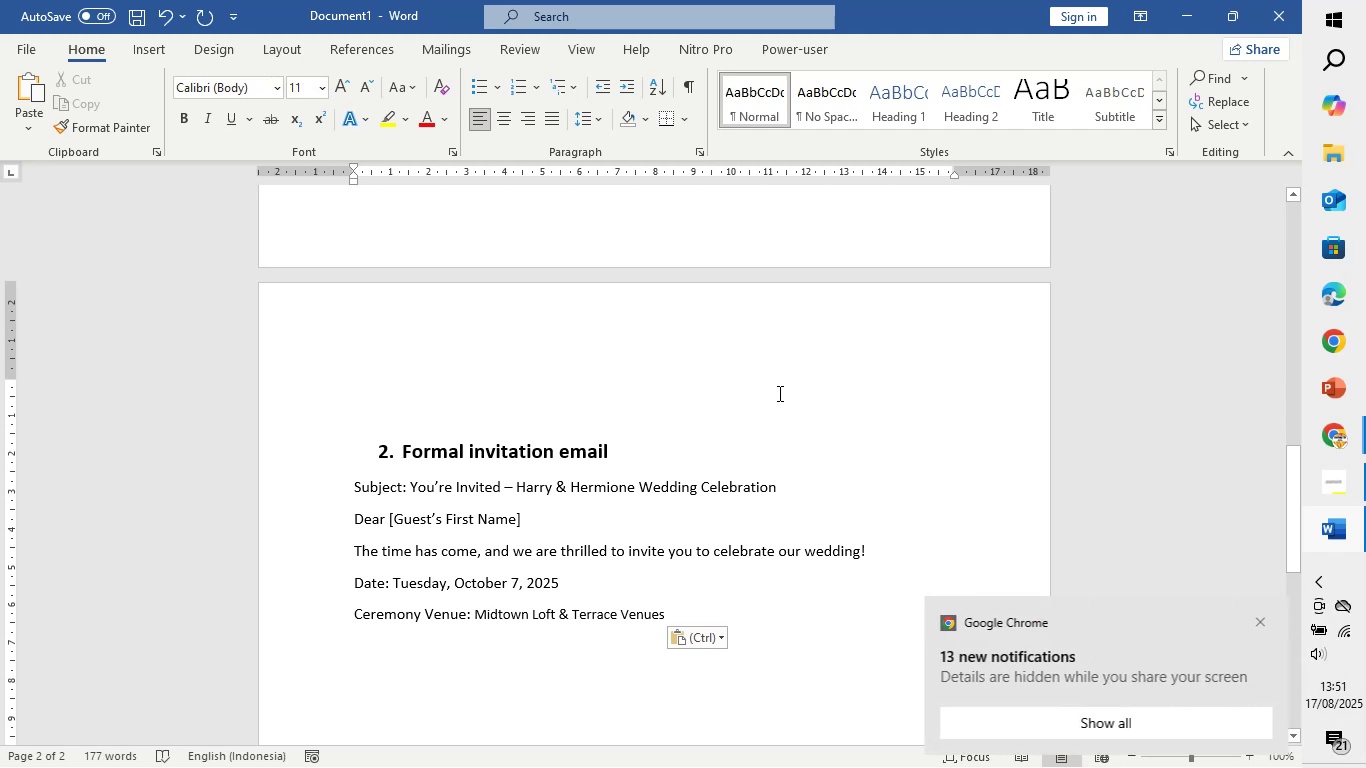 
key(Enter)
 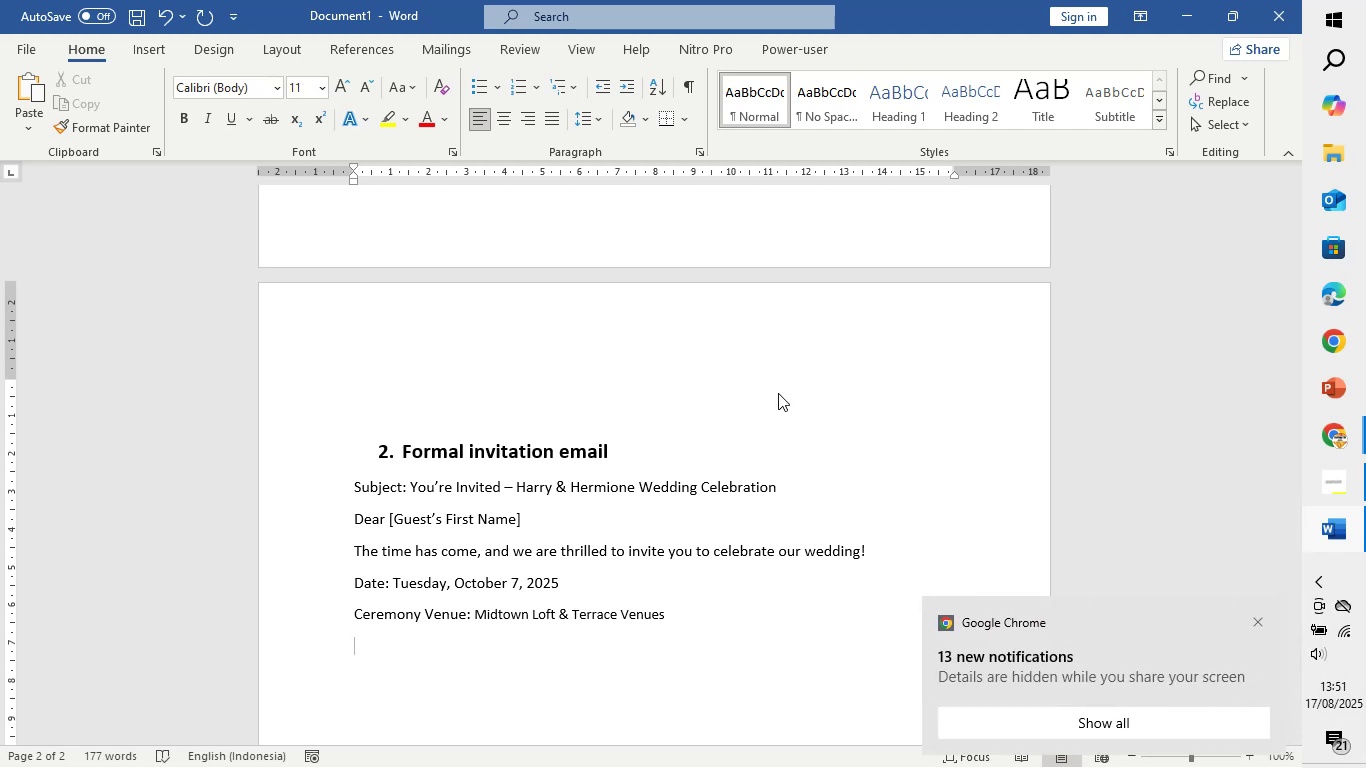 
type(Receptio )
key(Backspace)
type(n Venue: )
 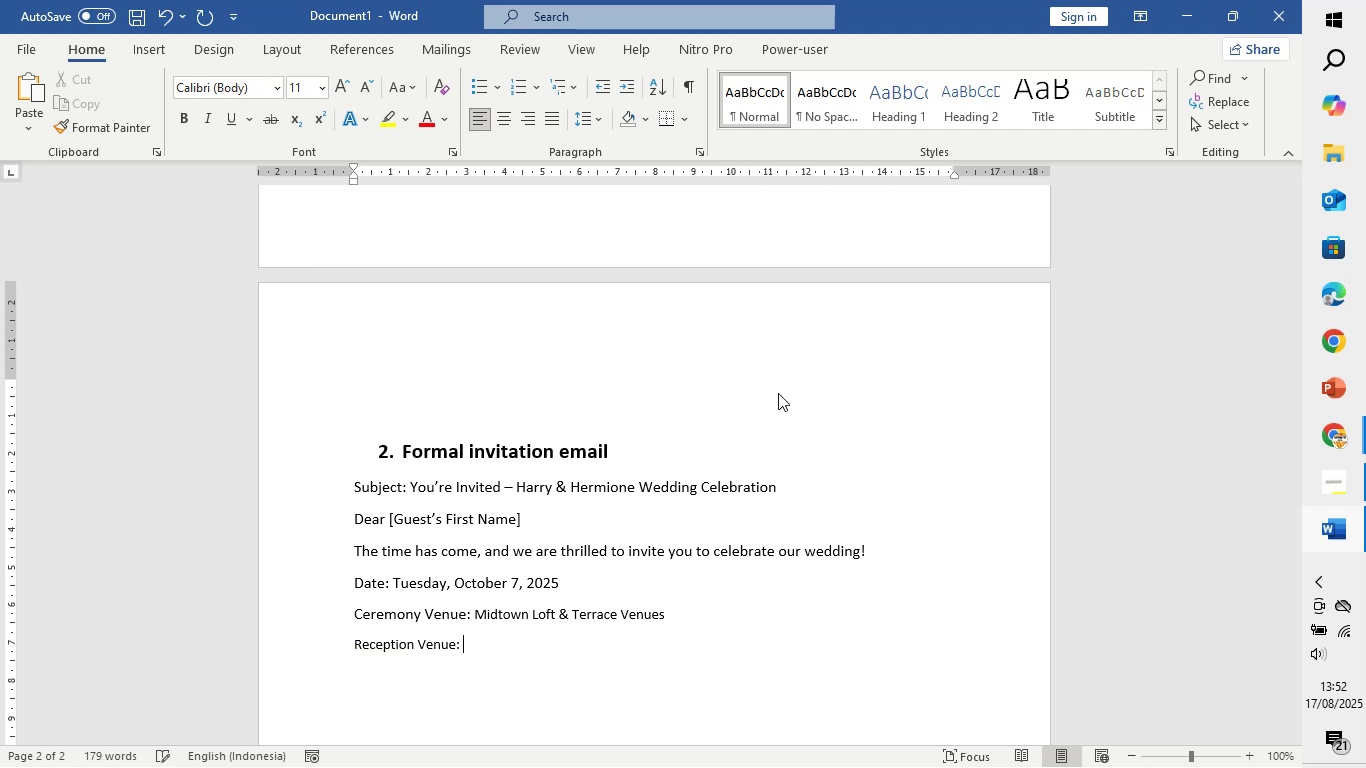 
key(Control+V)
 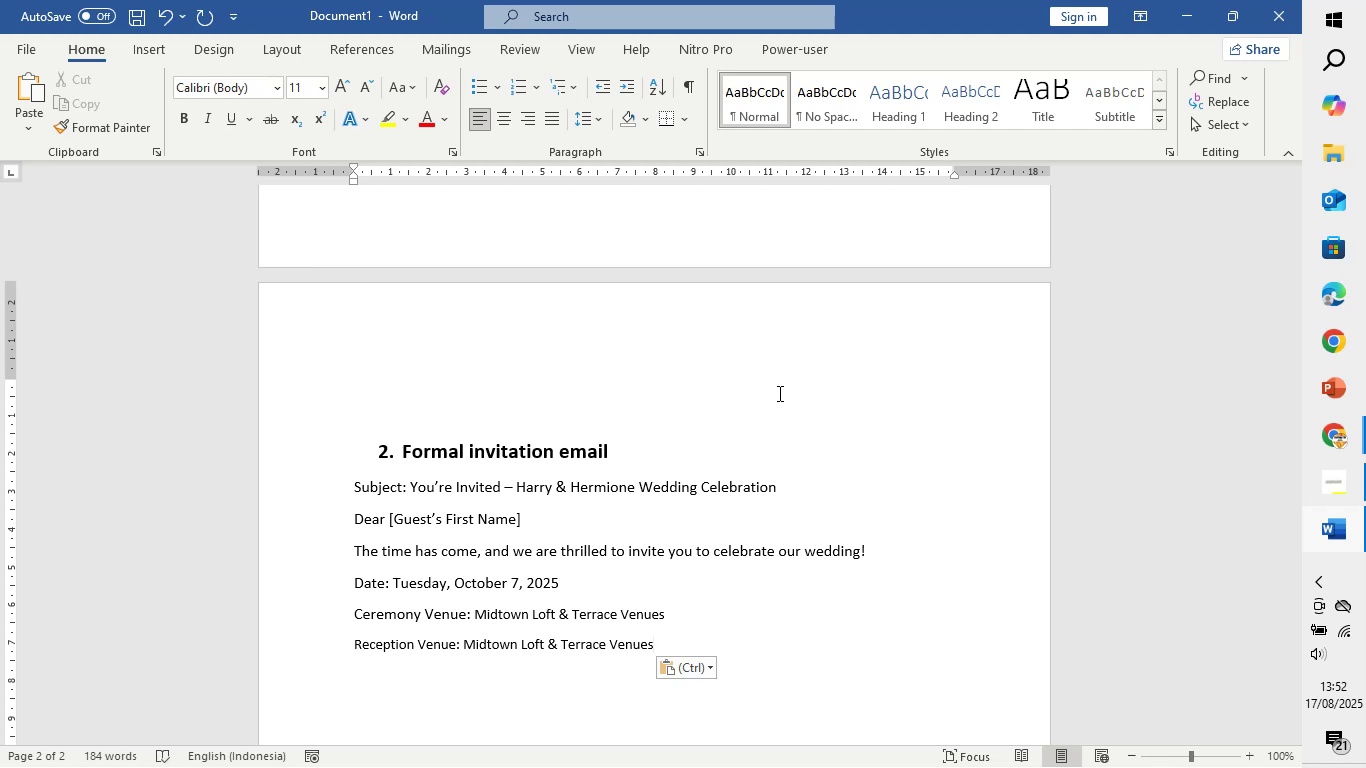 
key(ArrowUp)
 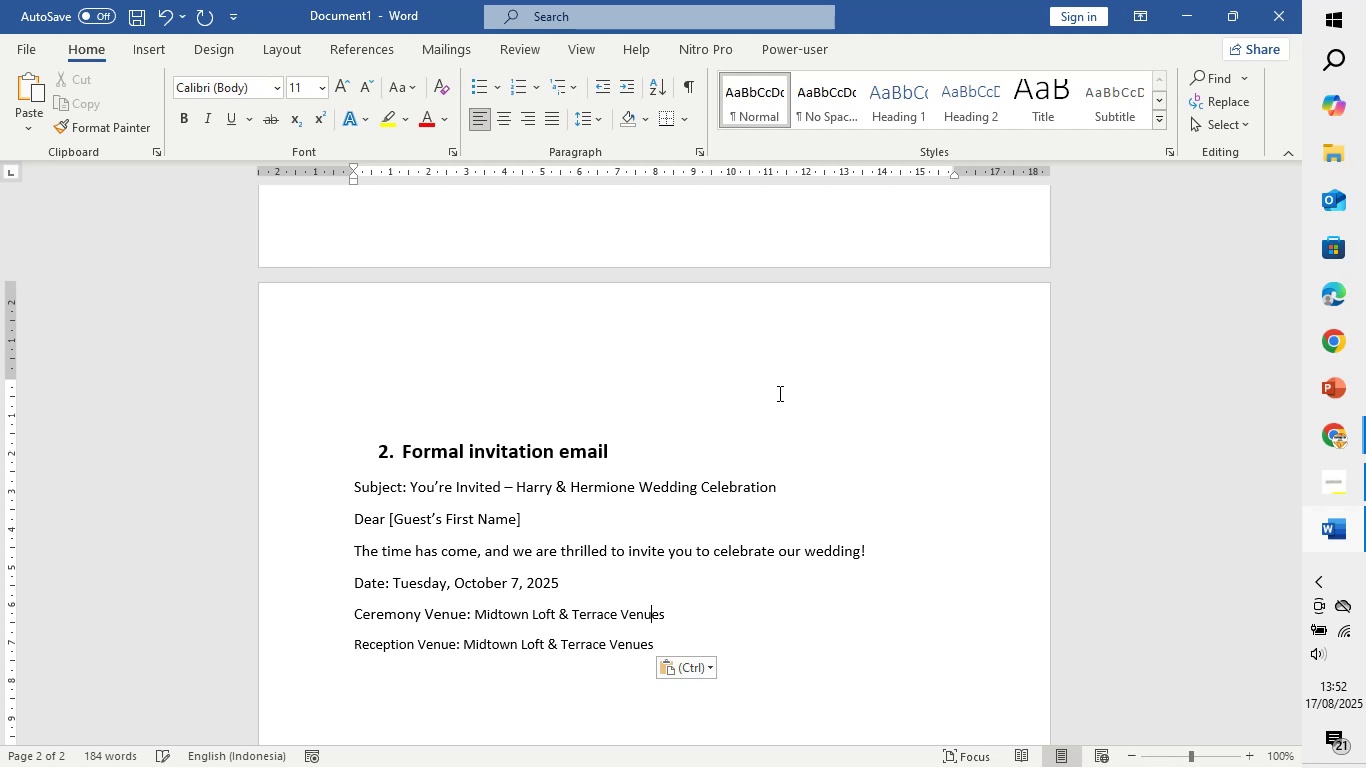 
key(ArrowRight)
 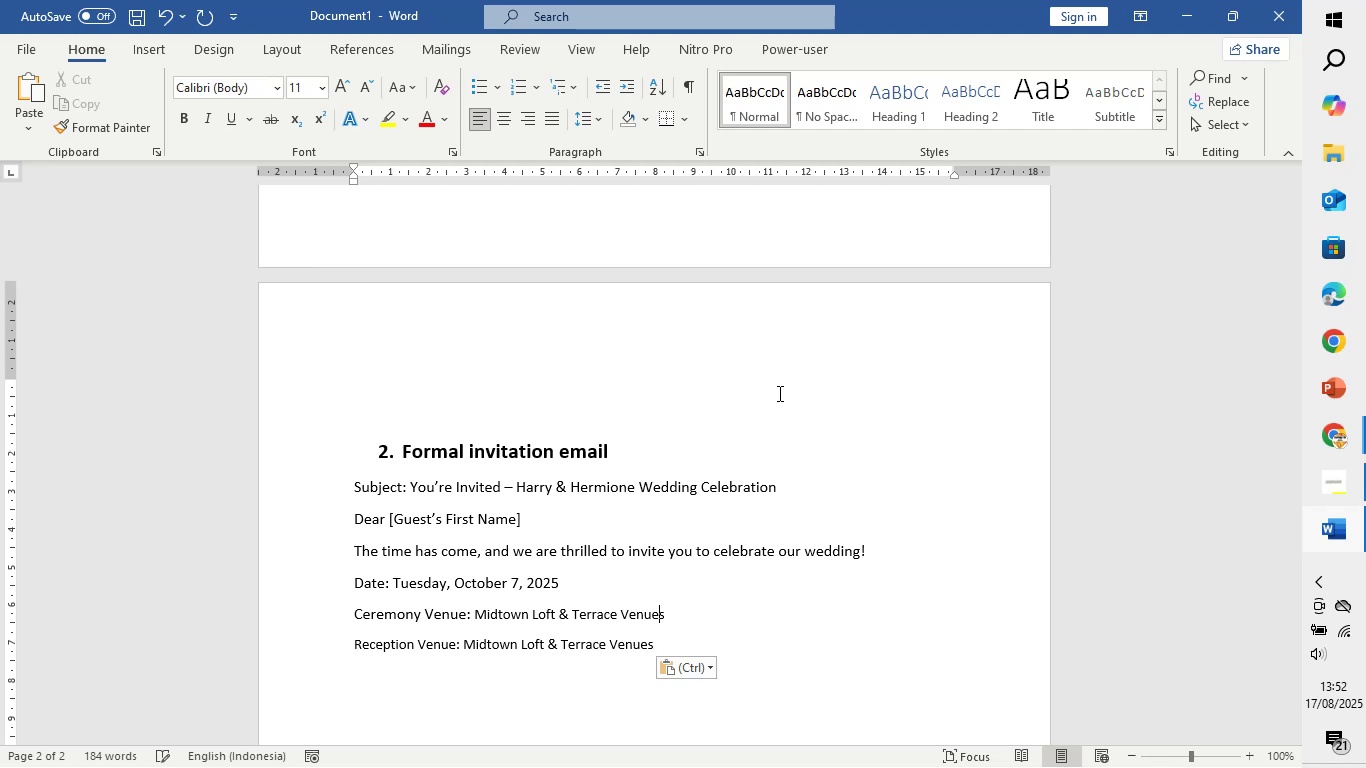 
key(ArrowRight)
 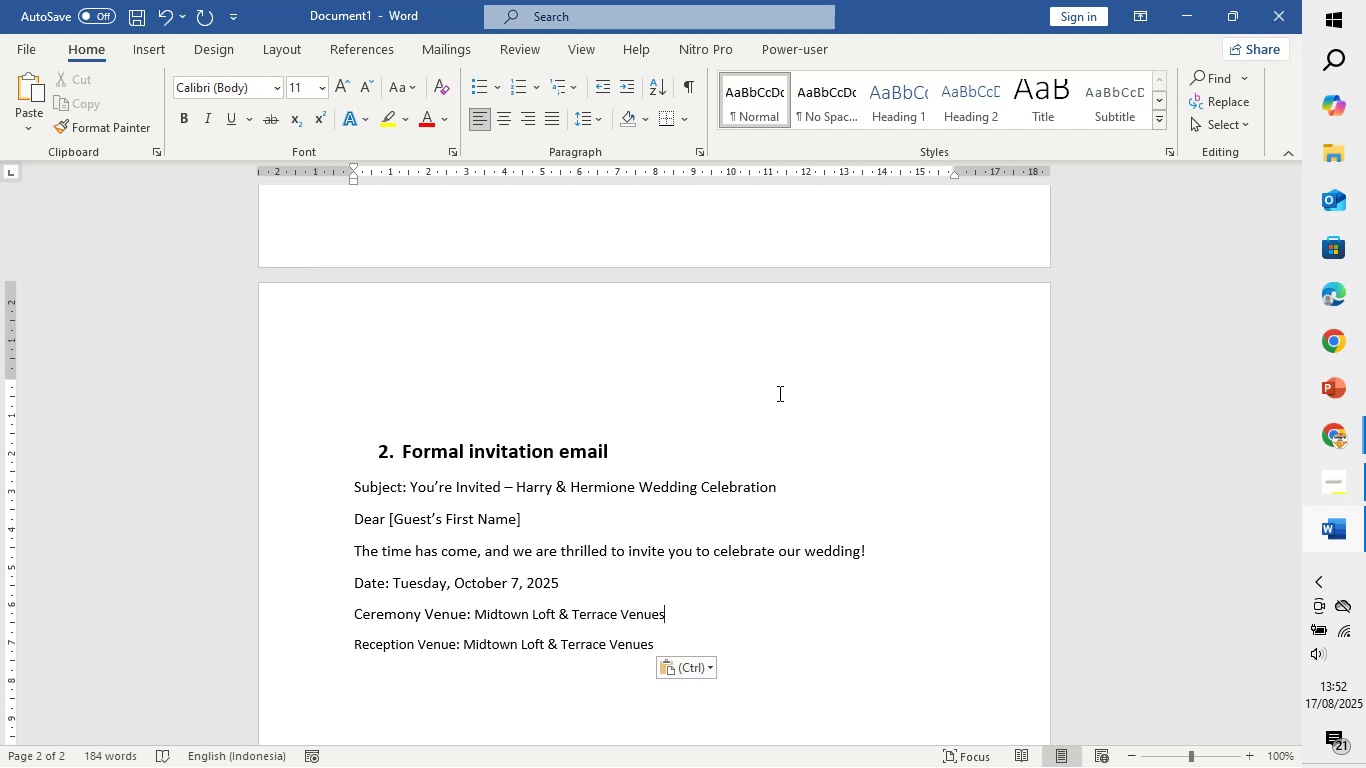 
key(Space)
 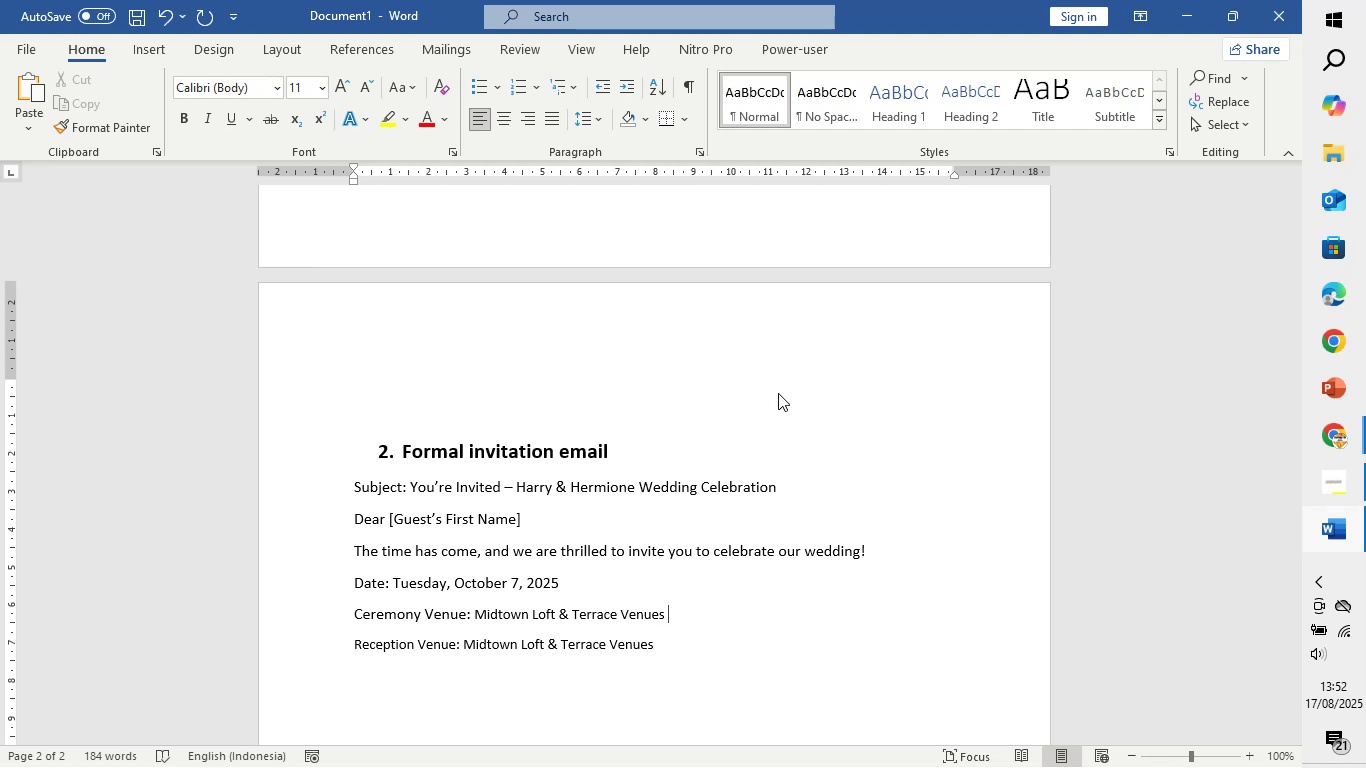 
type(at 9PM)
 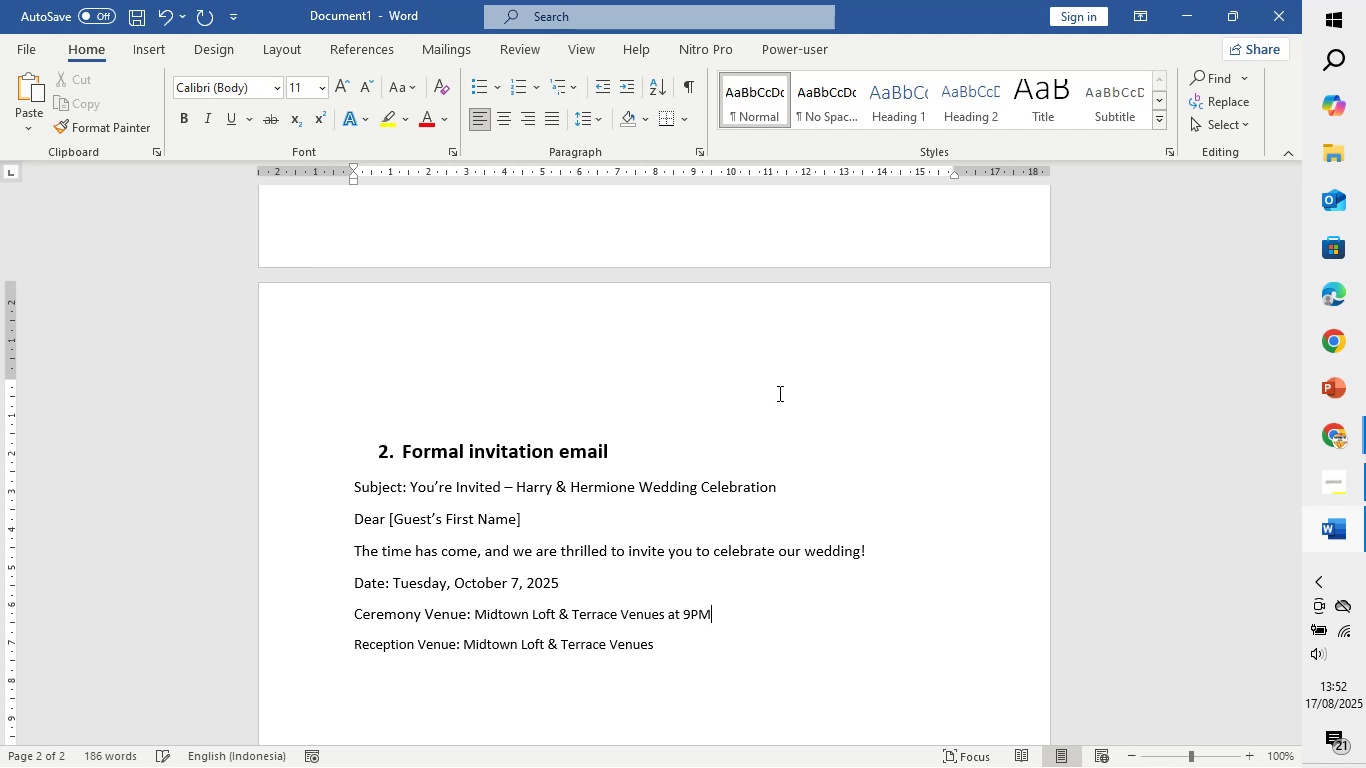 
key(ArrowDown)
 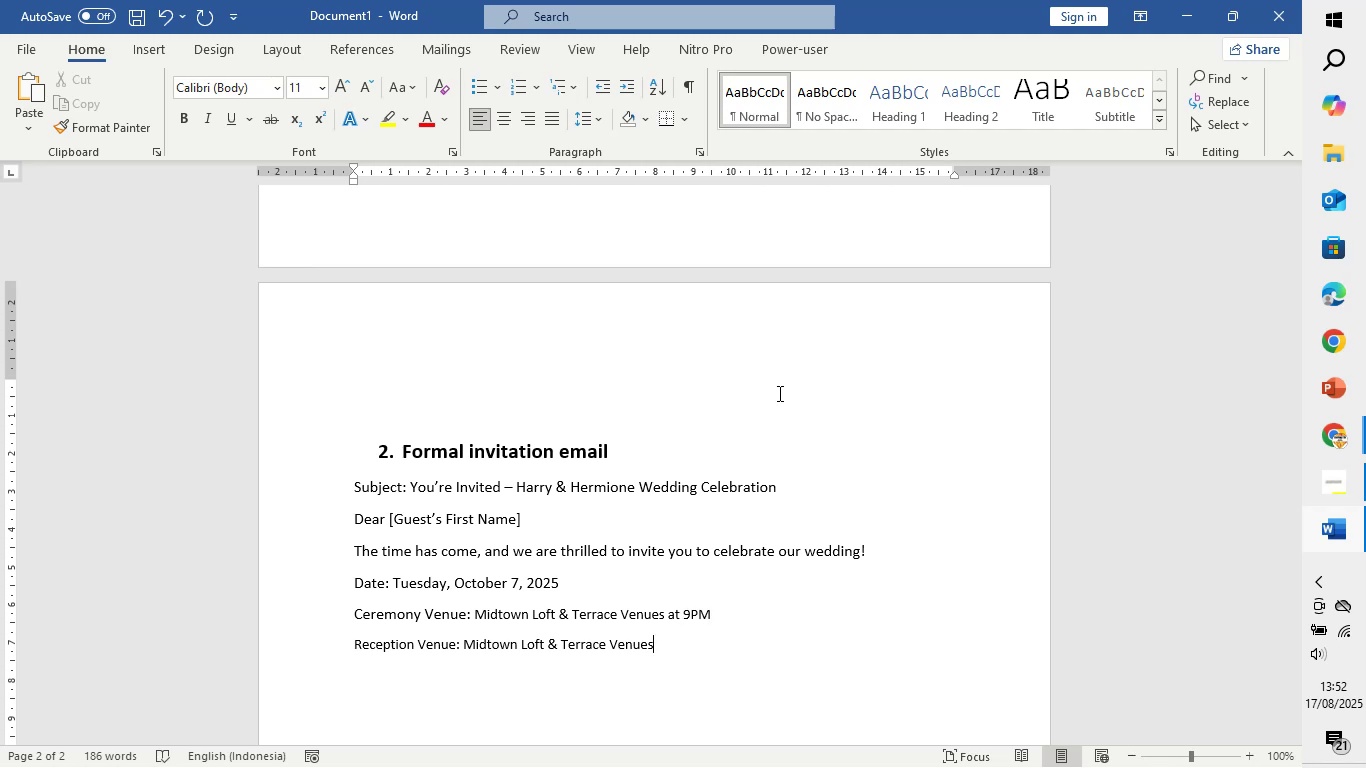 
type( at 9P)
key(Backspace)
key(Backspace)
type(10p)
key(Backspace)
type(PM )
key(Backspace)
key(Backspace)
key(Backspace)
type(AM - 12)
 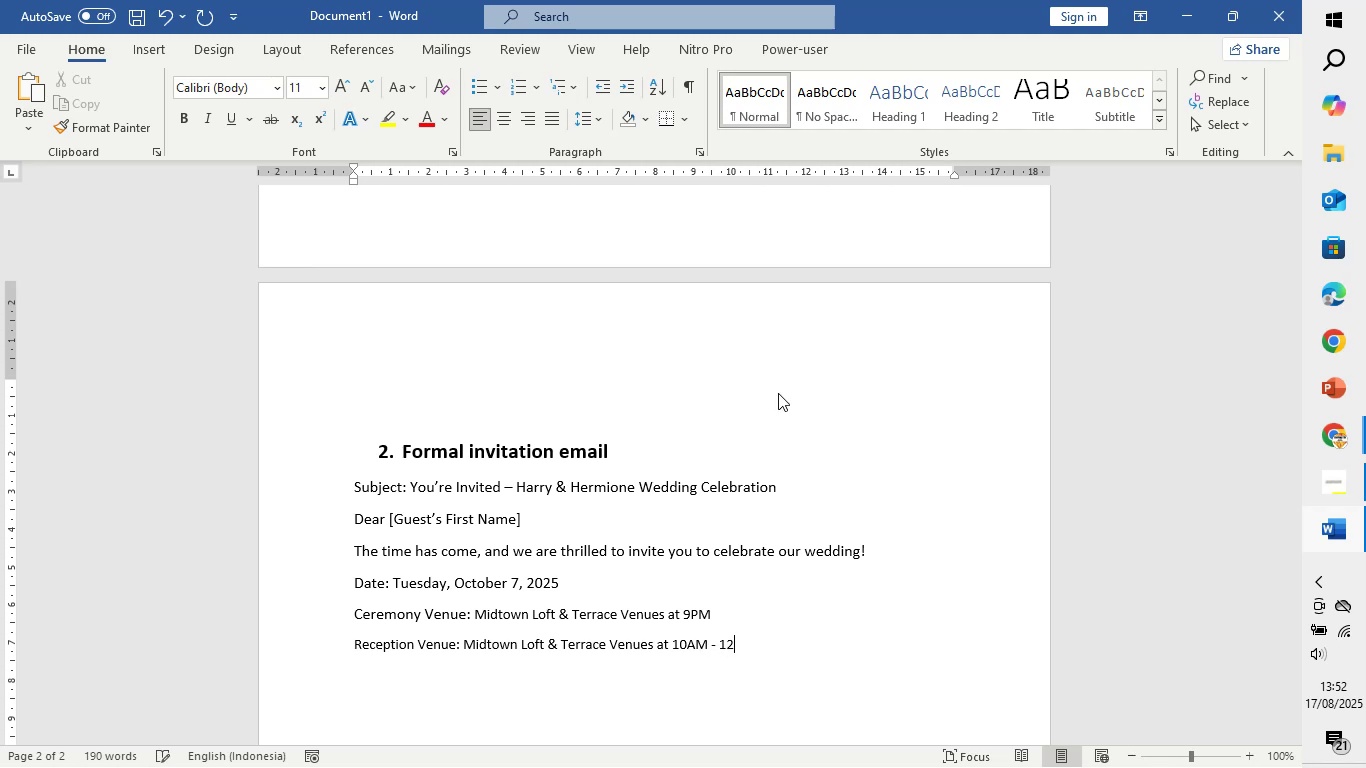 
type(PM)
 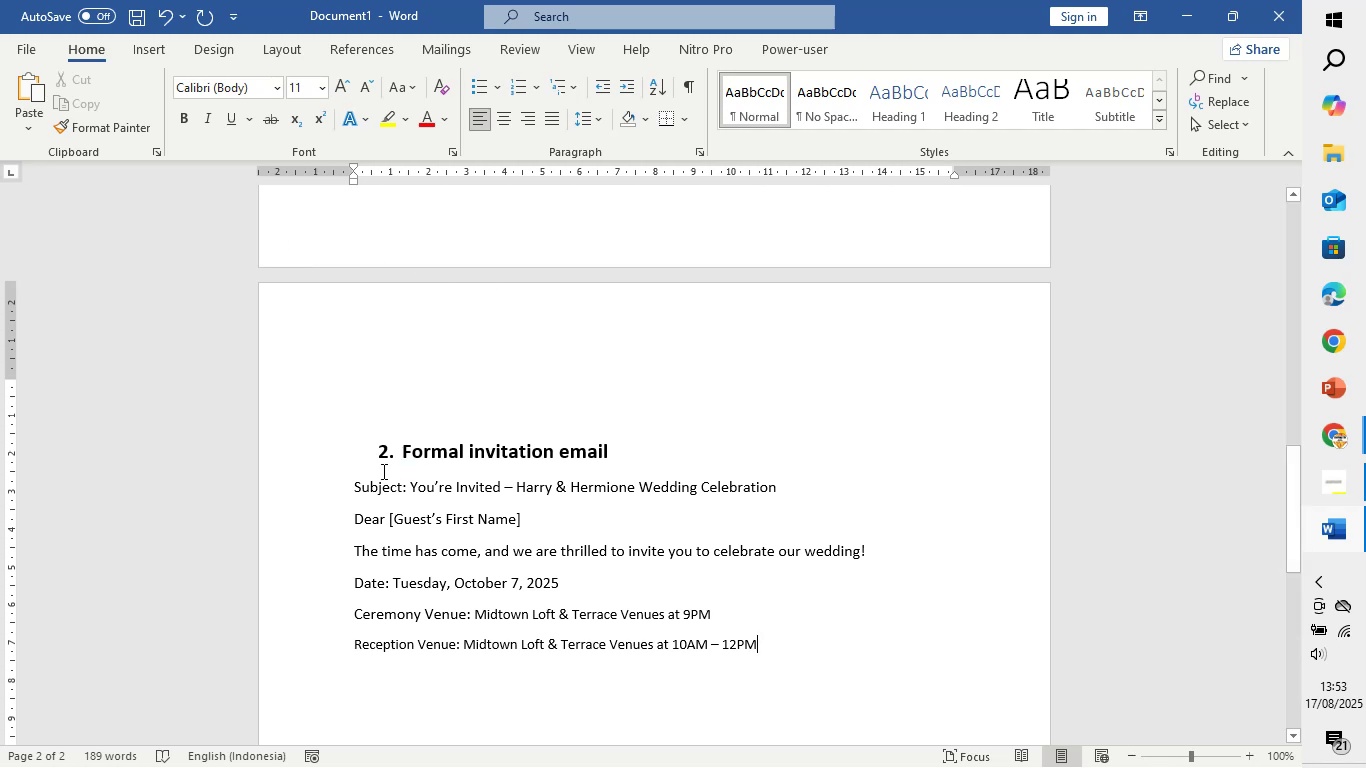 
wait(7.2)
 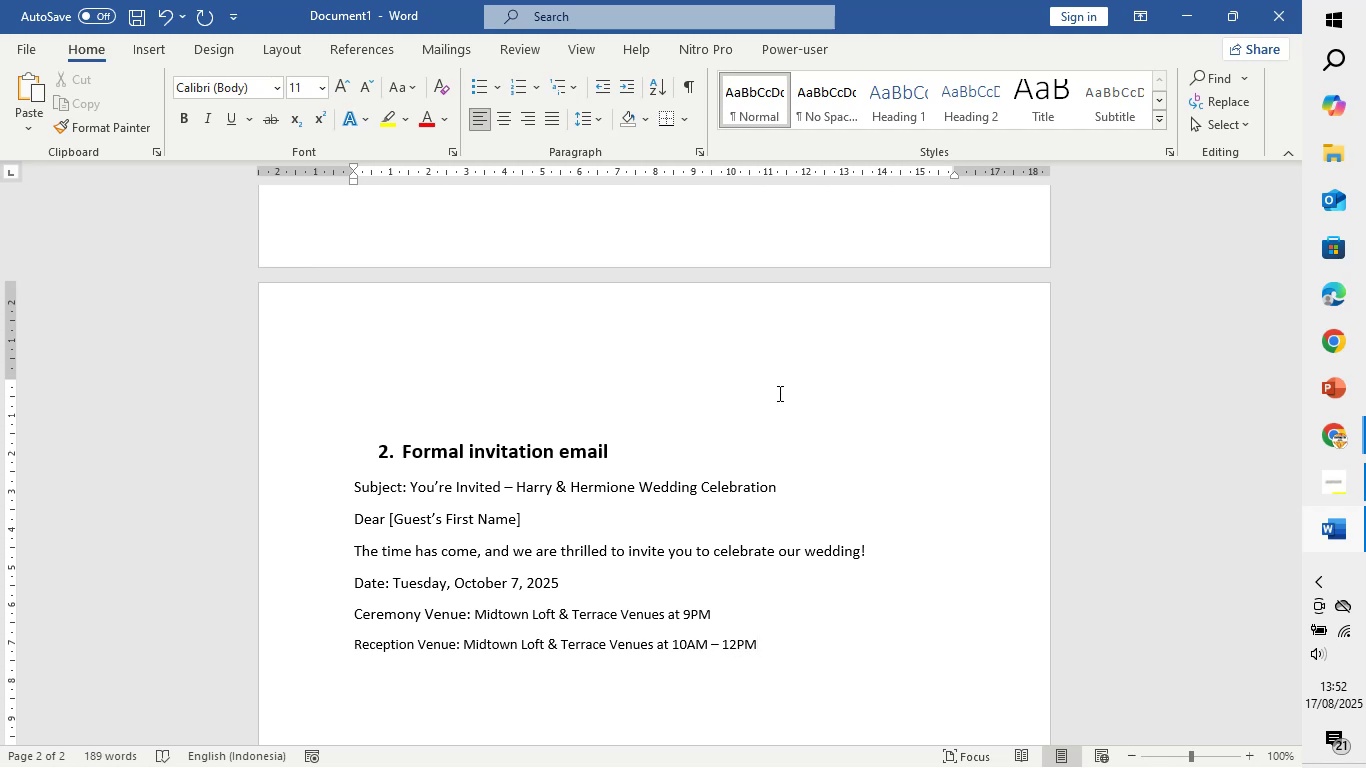 
scroll: coordinate [727, 554], scroll_direction: down, amount: 3.0
 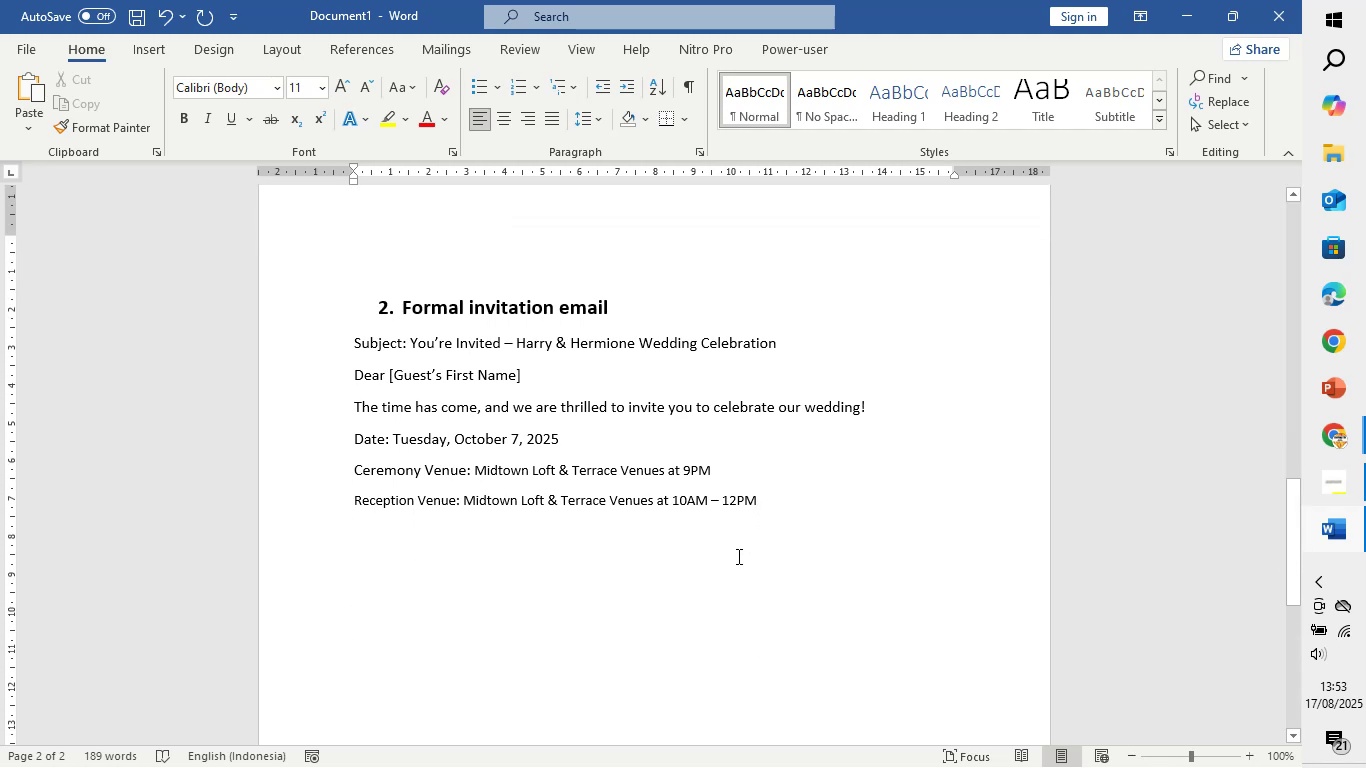 
key(Enter)
 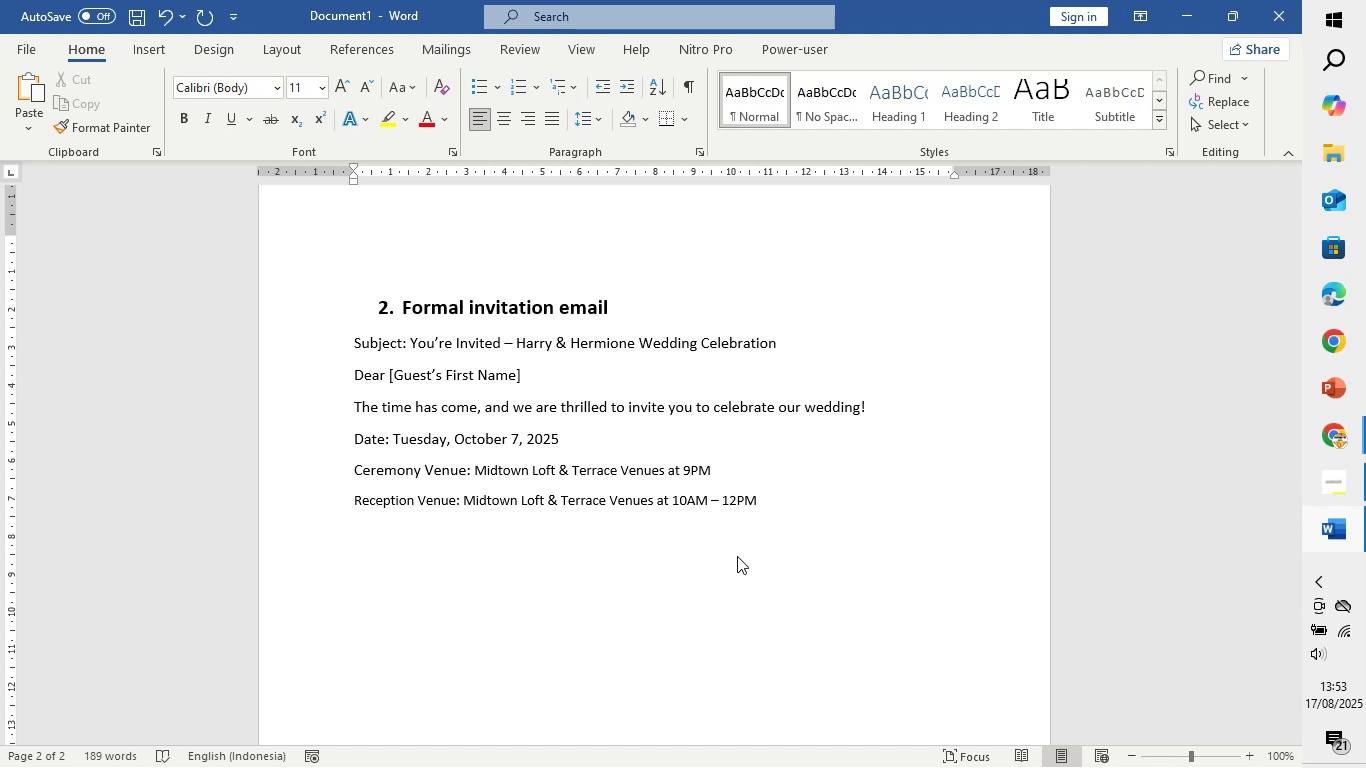 
type(To make your stay easier, we've arrange)
 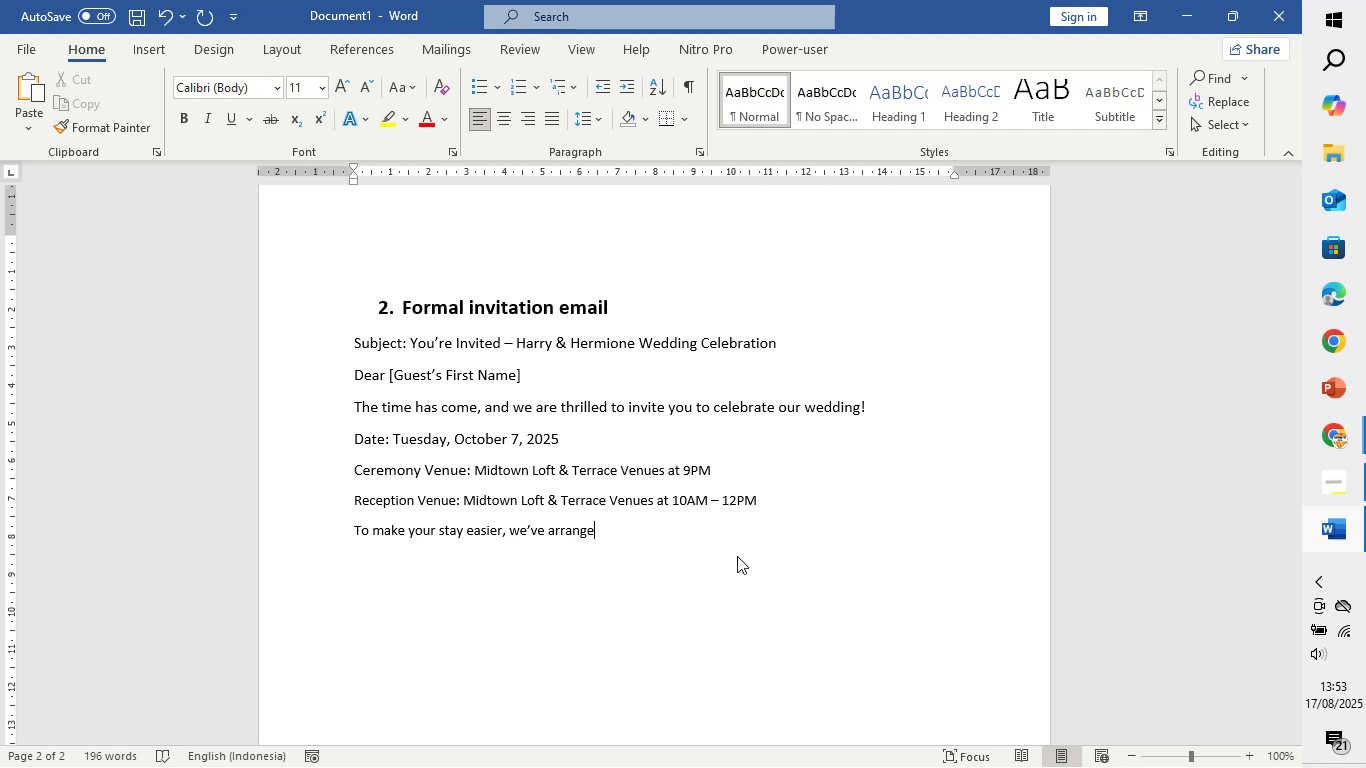 
key(D)
 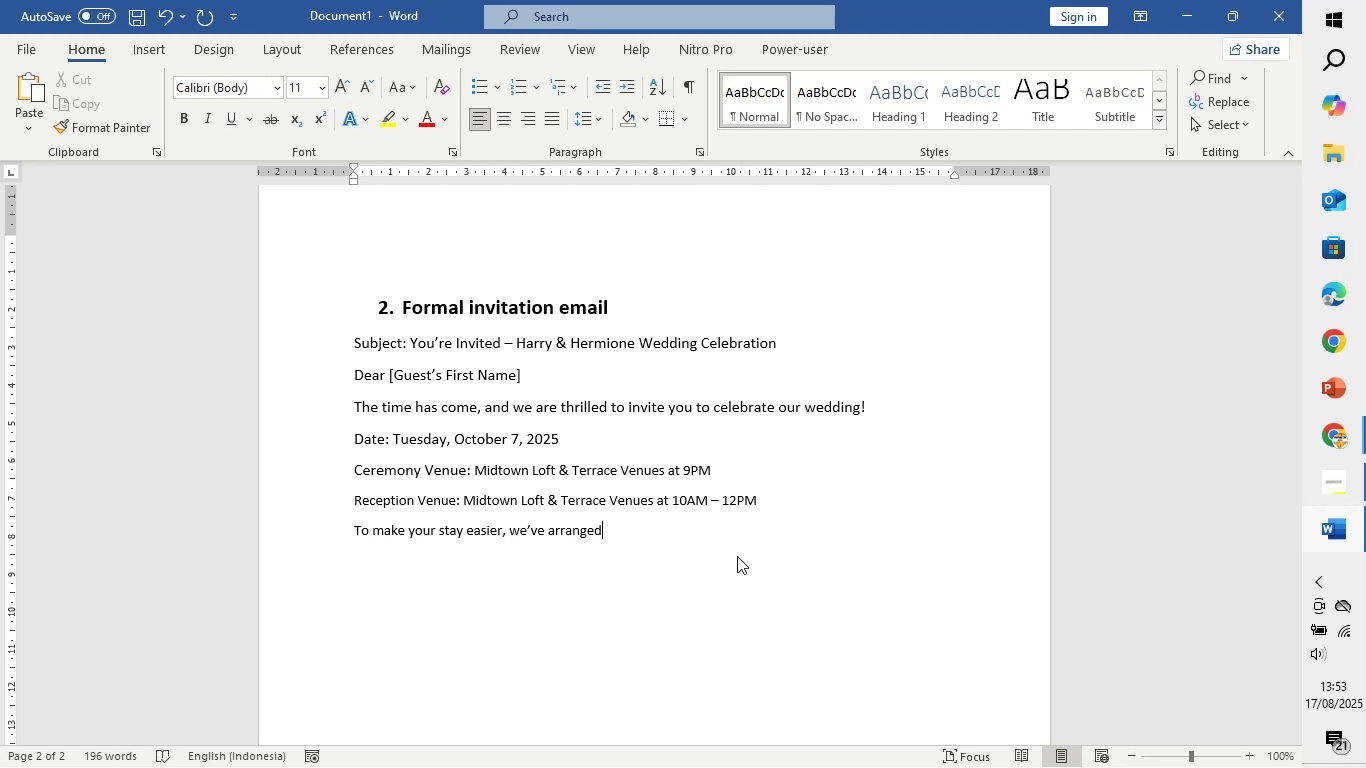 
type( recommendation )
key(Backspace)
type(s for)
 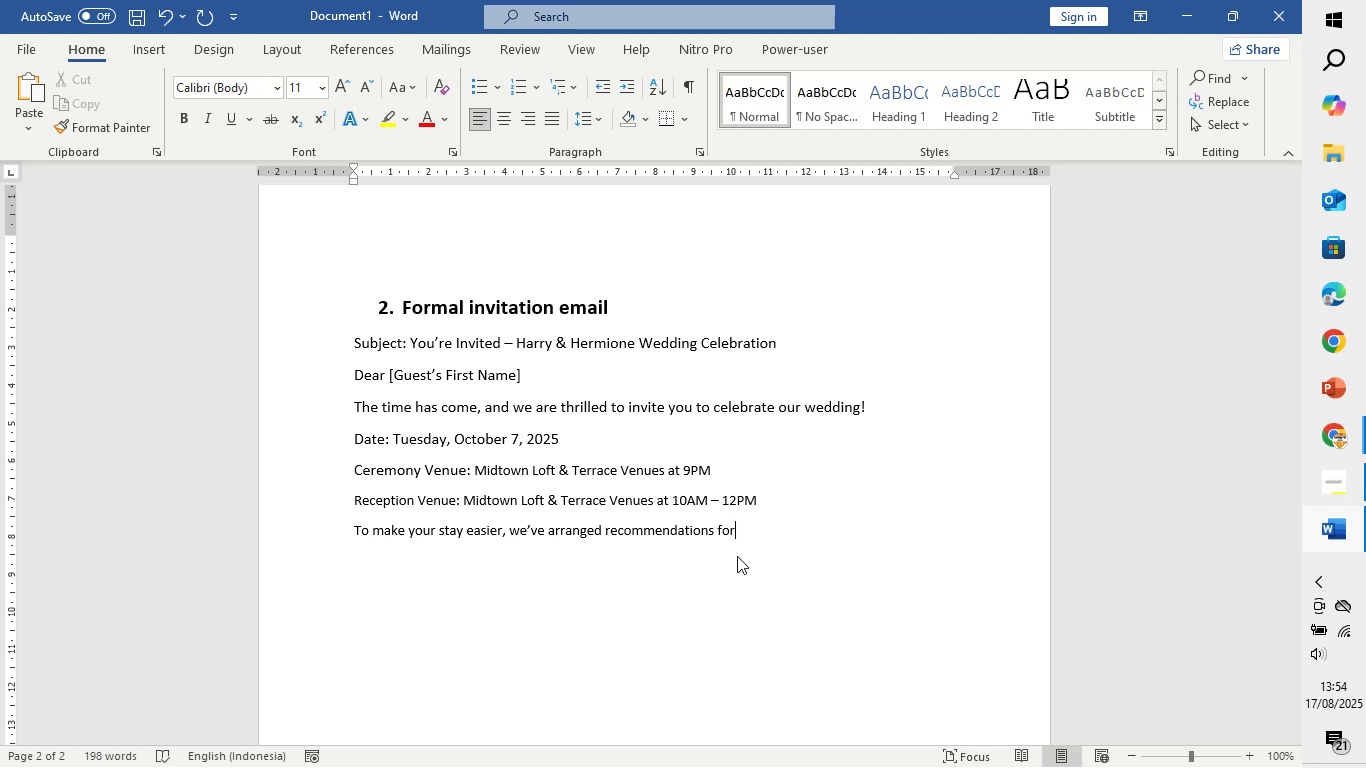 
type(m)
key(Backspace)
type( nearby hotelswith group rates )
key(Backspace)
type(, and we/ve prepared a)
 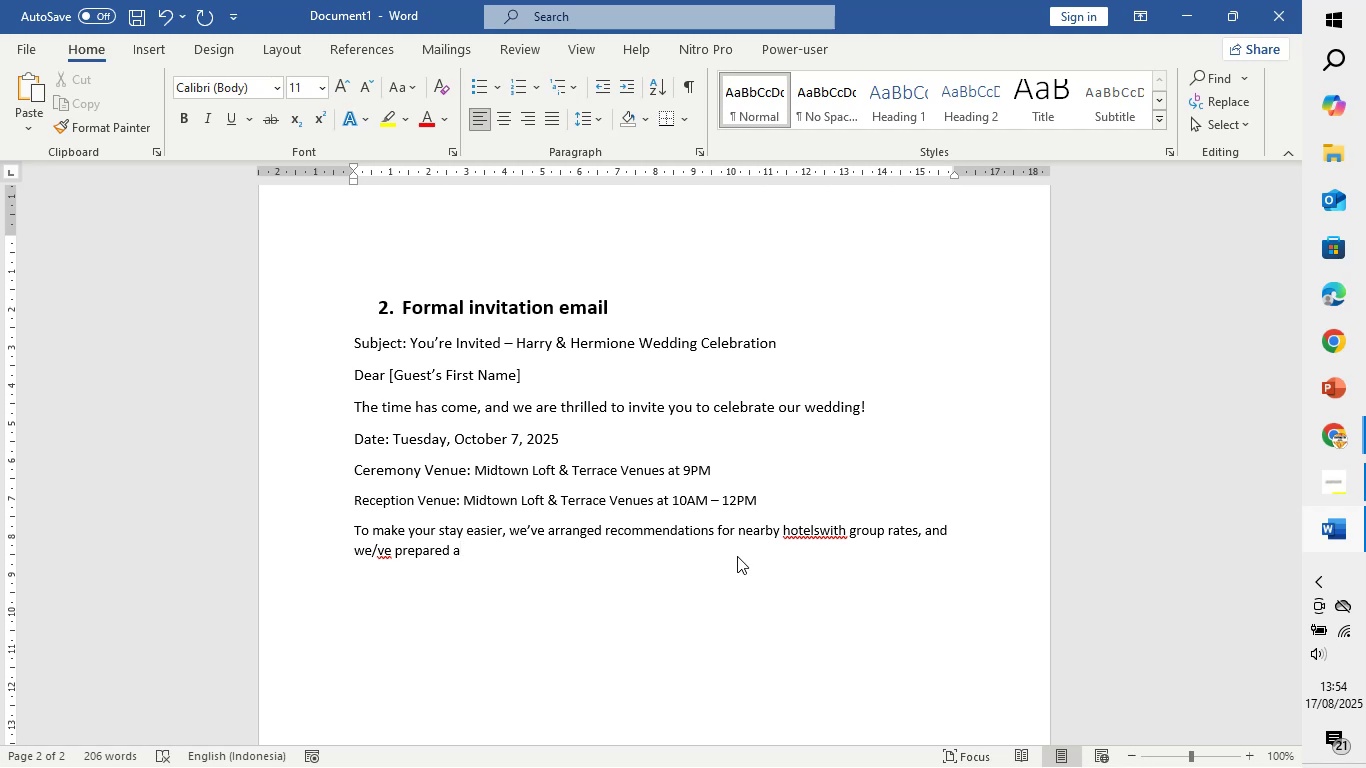 
type( custom )
 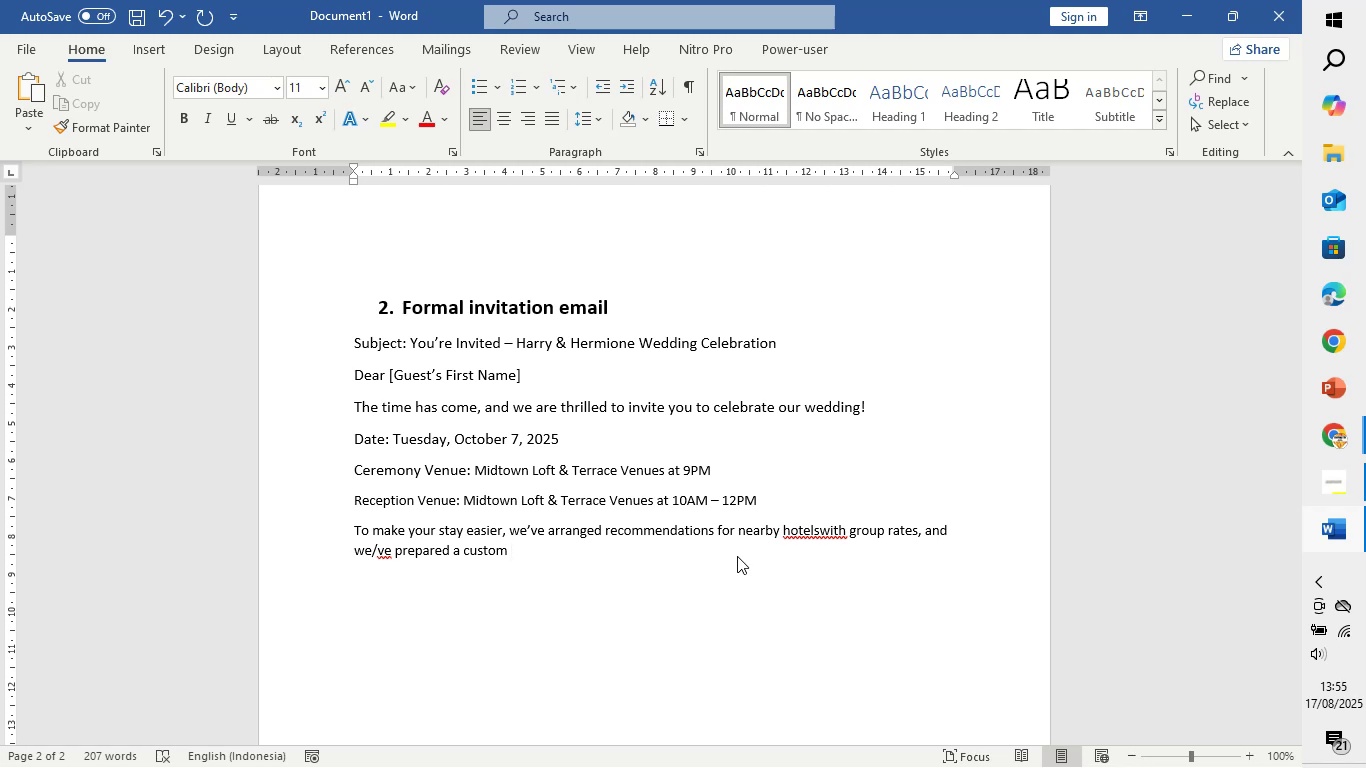 
wait(6.84)
 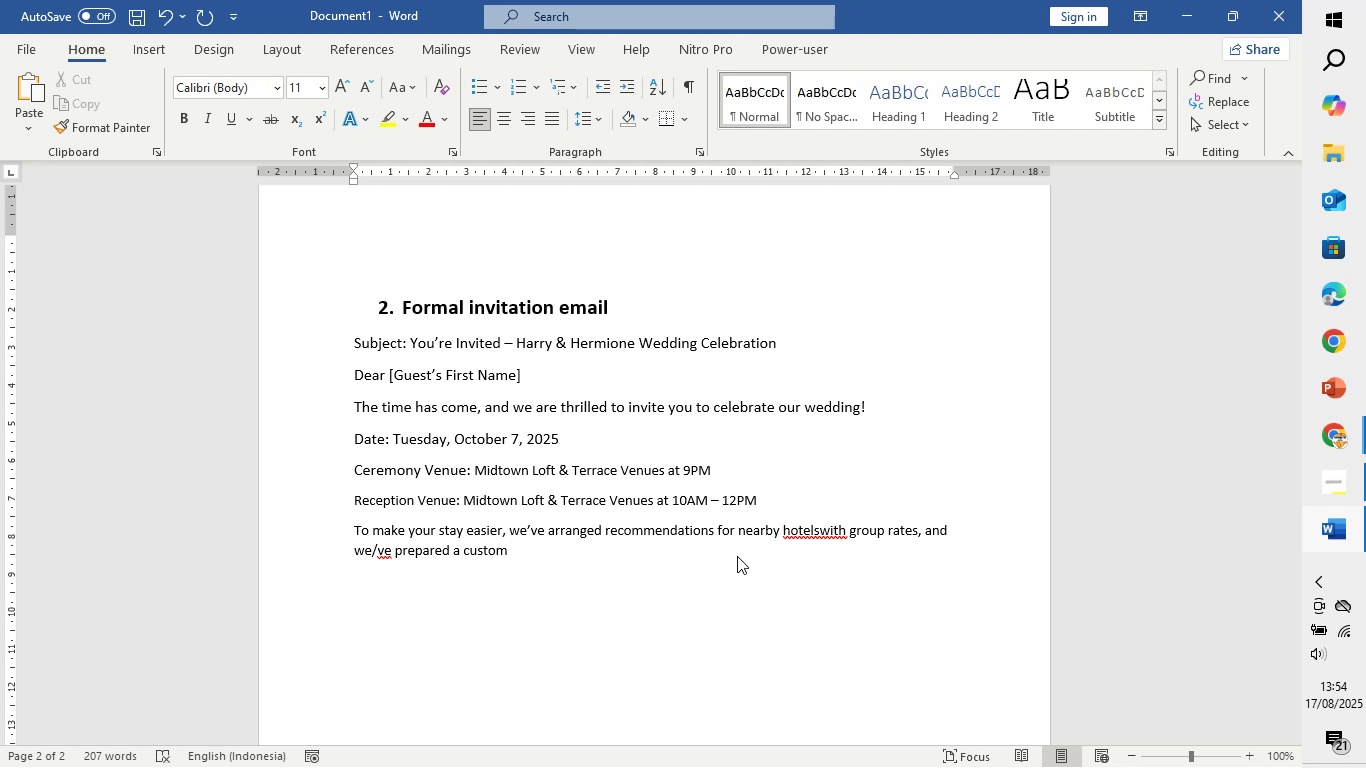 
type(Google map with key location)
 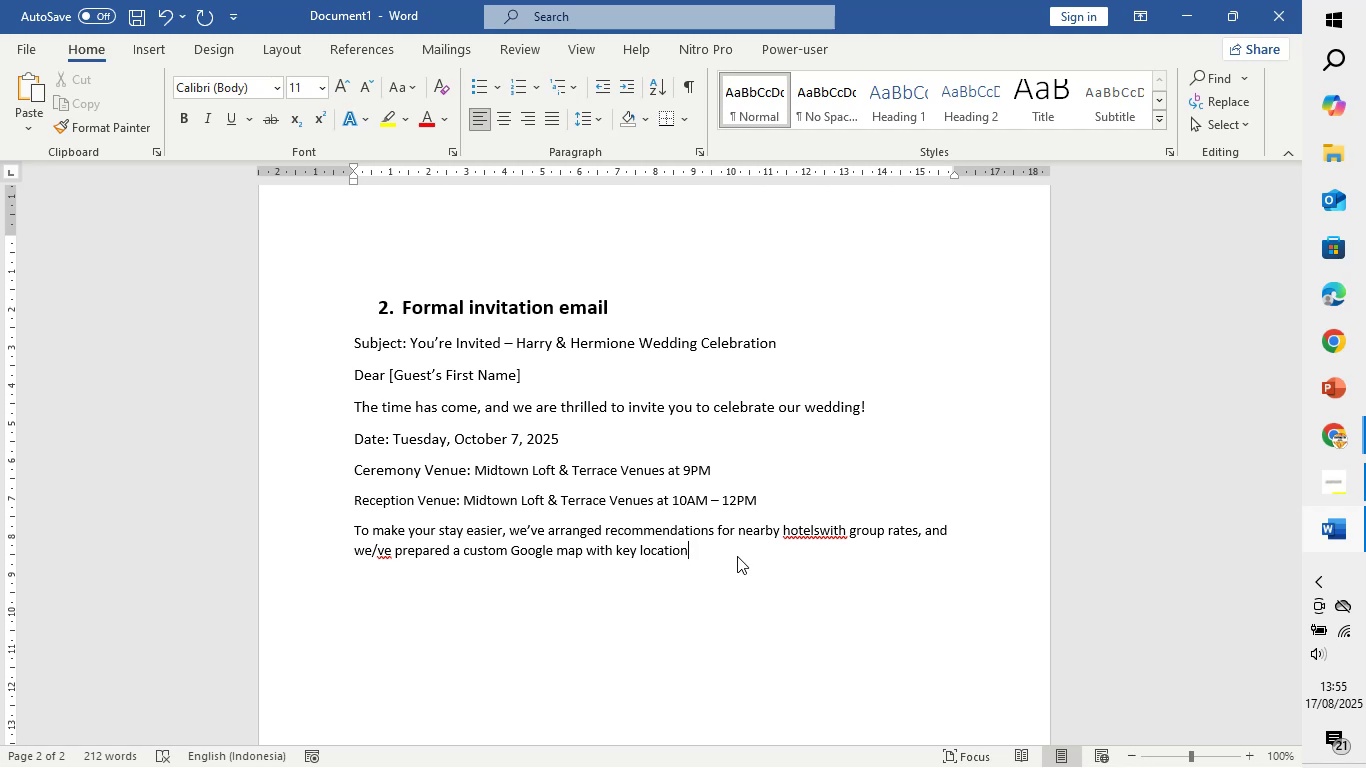 
type(, including hotels, attraction, and parkibg)
 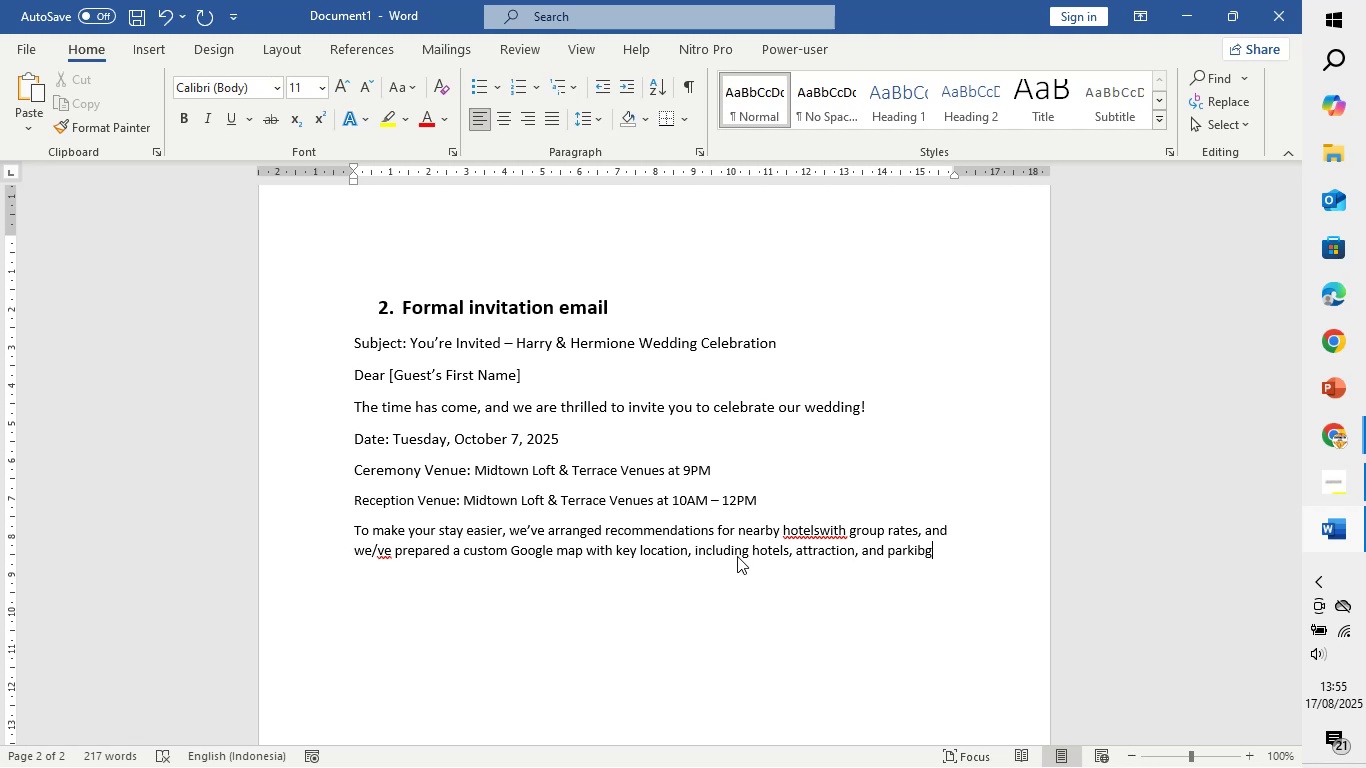 
hold_key(key=ShiftRight, duration=1.04)
 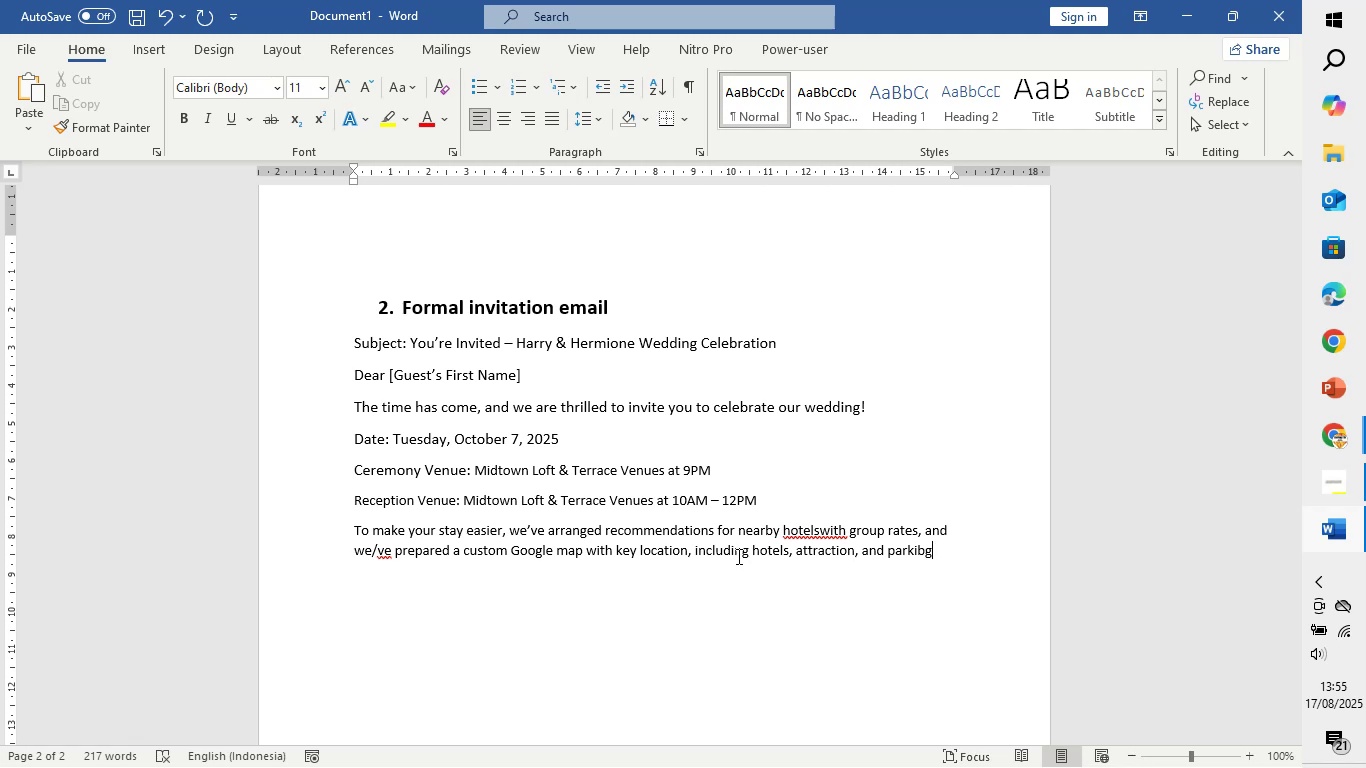 
key(Enter)
 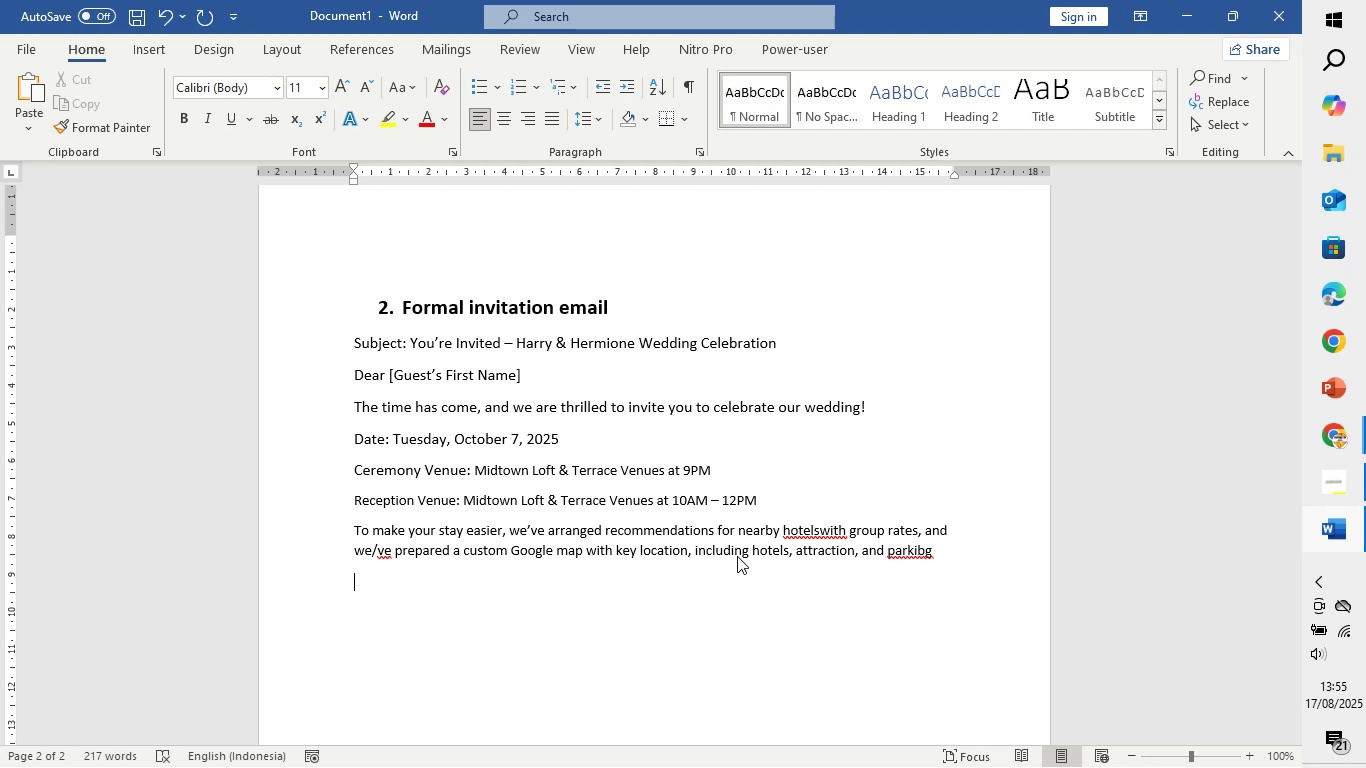 
type(here is the link!)
key(Backspace)
type(: )
 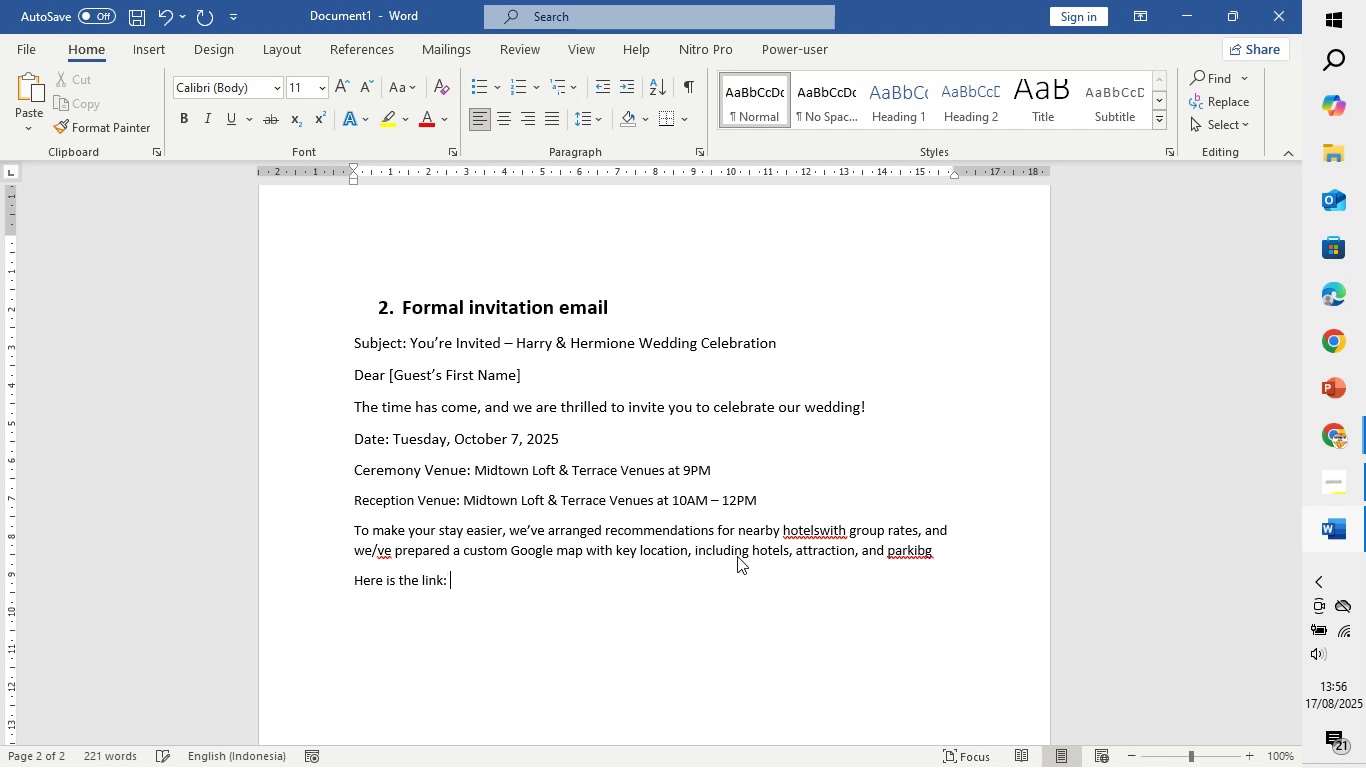 
left_click([380, 550])
 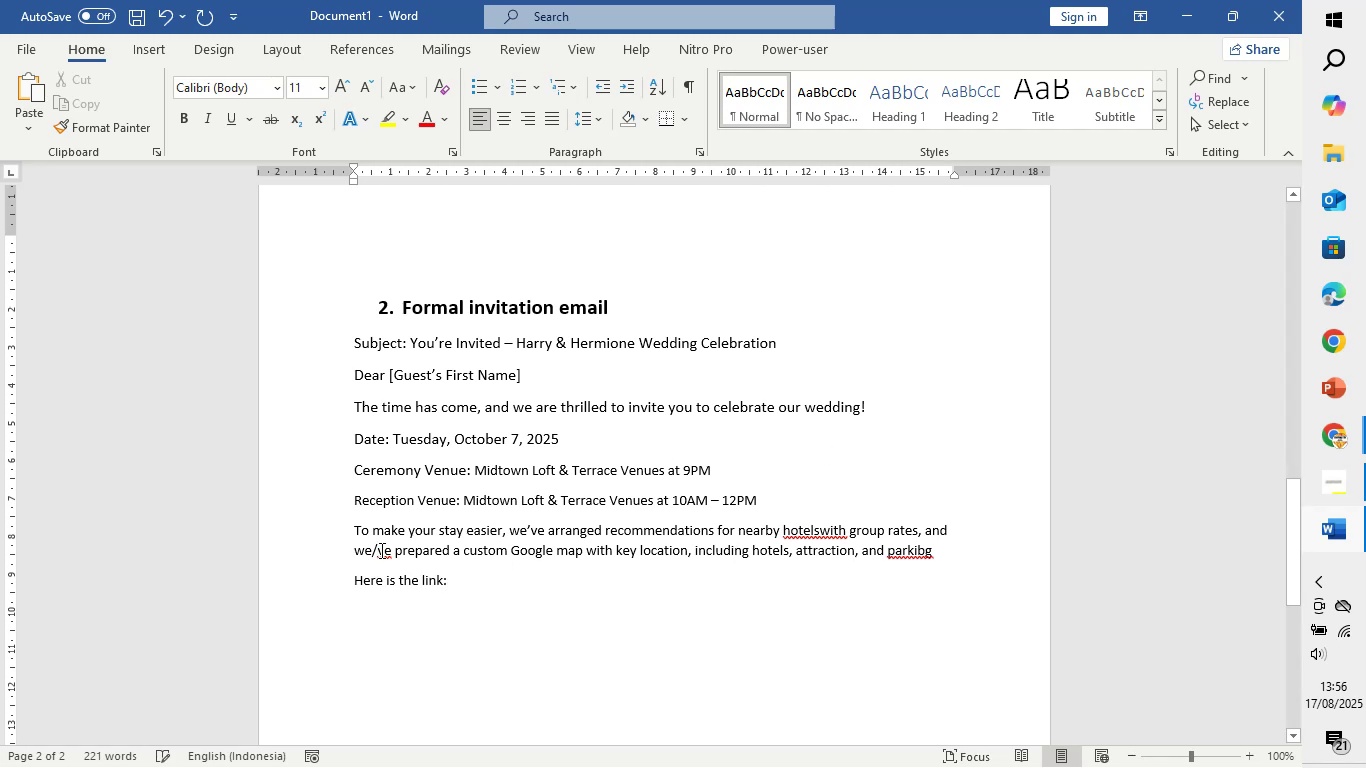 
key(Backspace)
 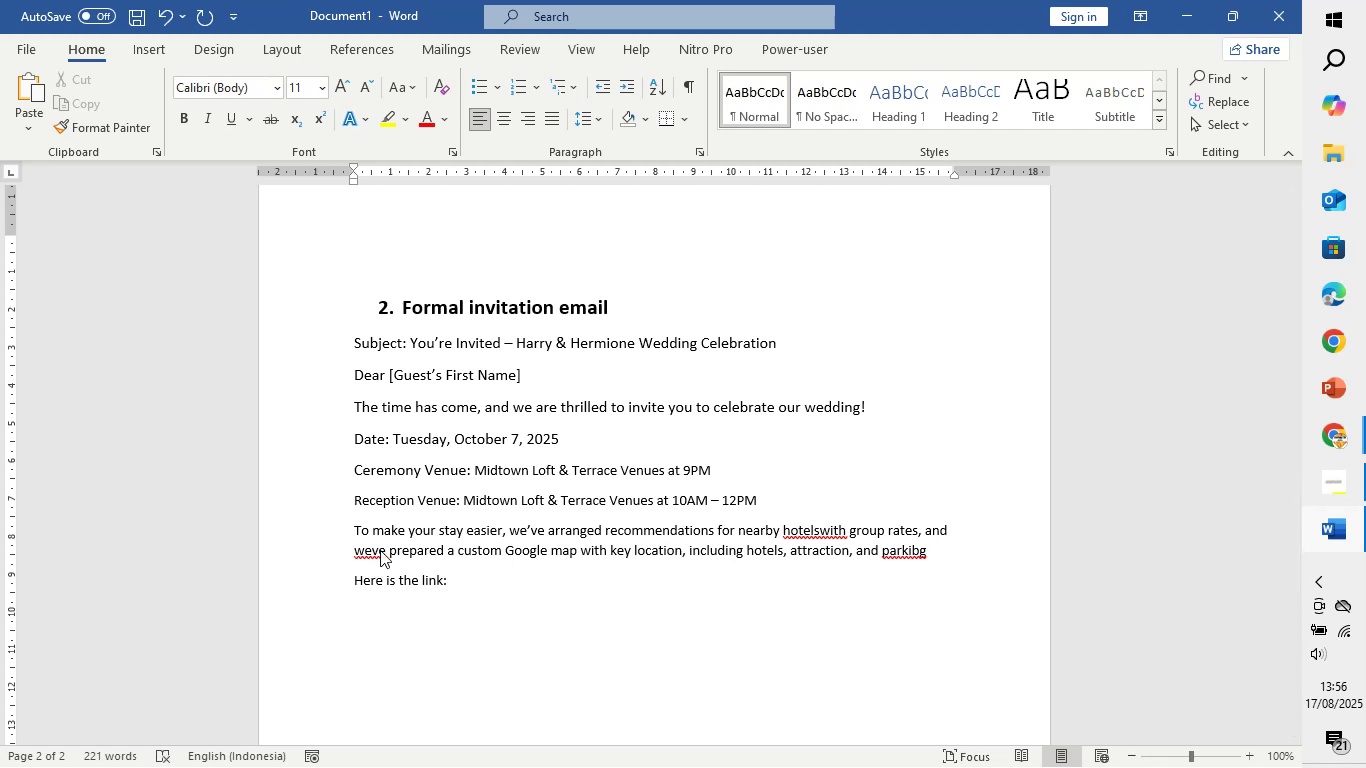 
key(Quote)
 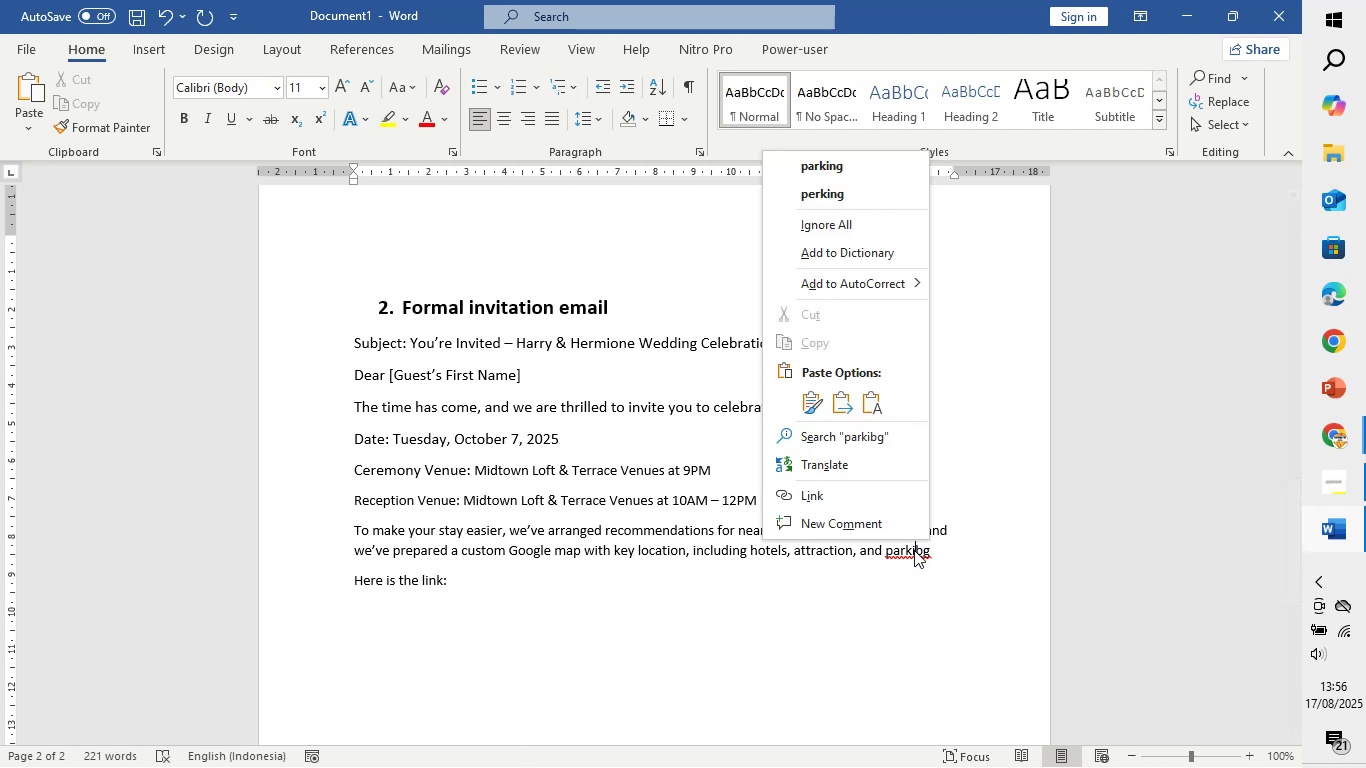 
left_click([844, 157])
 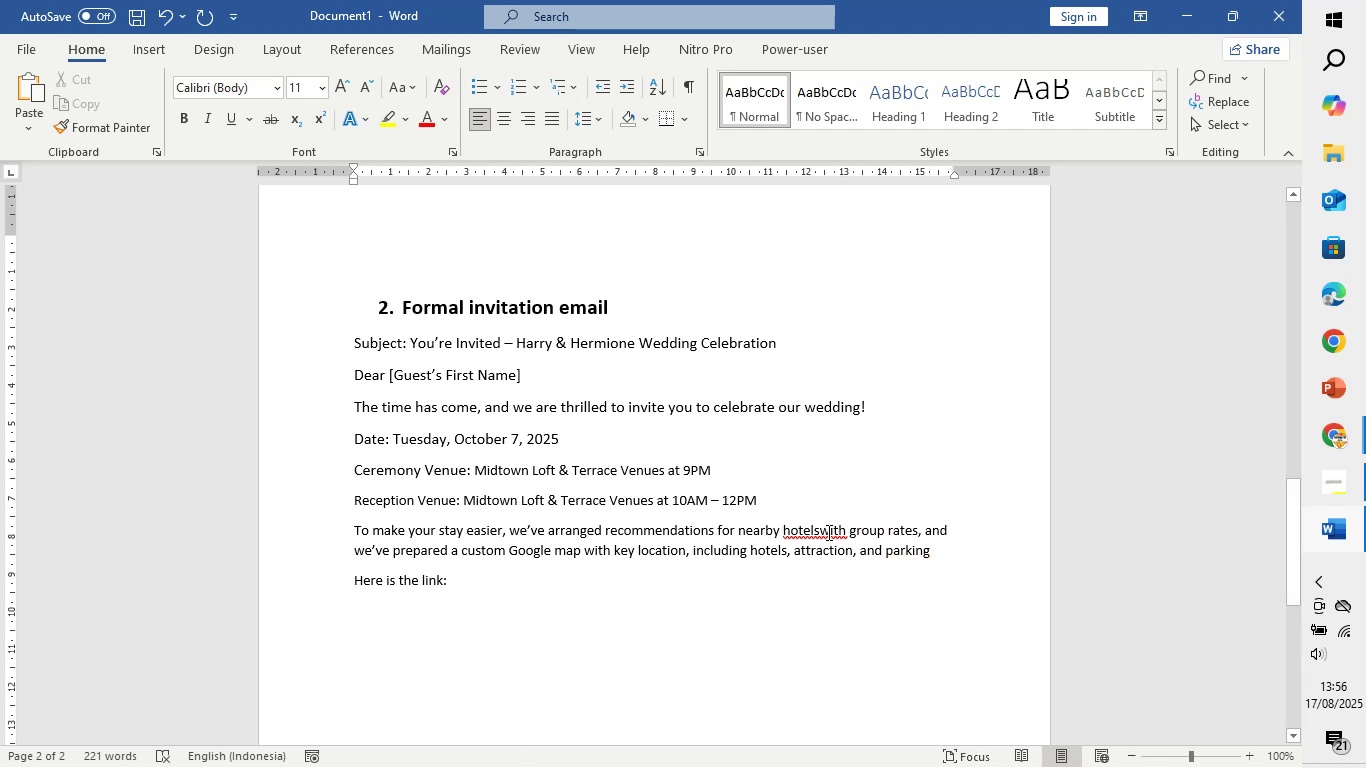 
left_click([827, 532])
 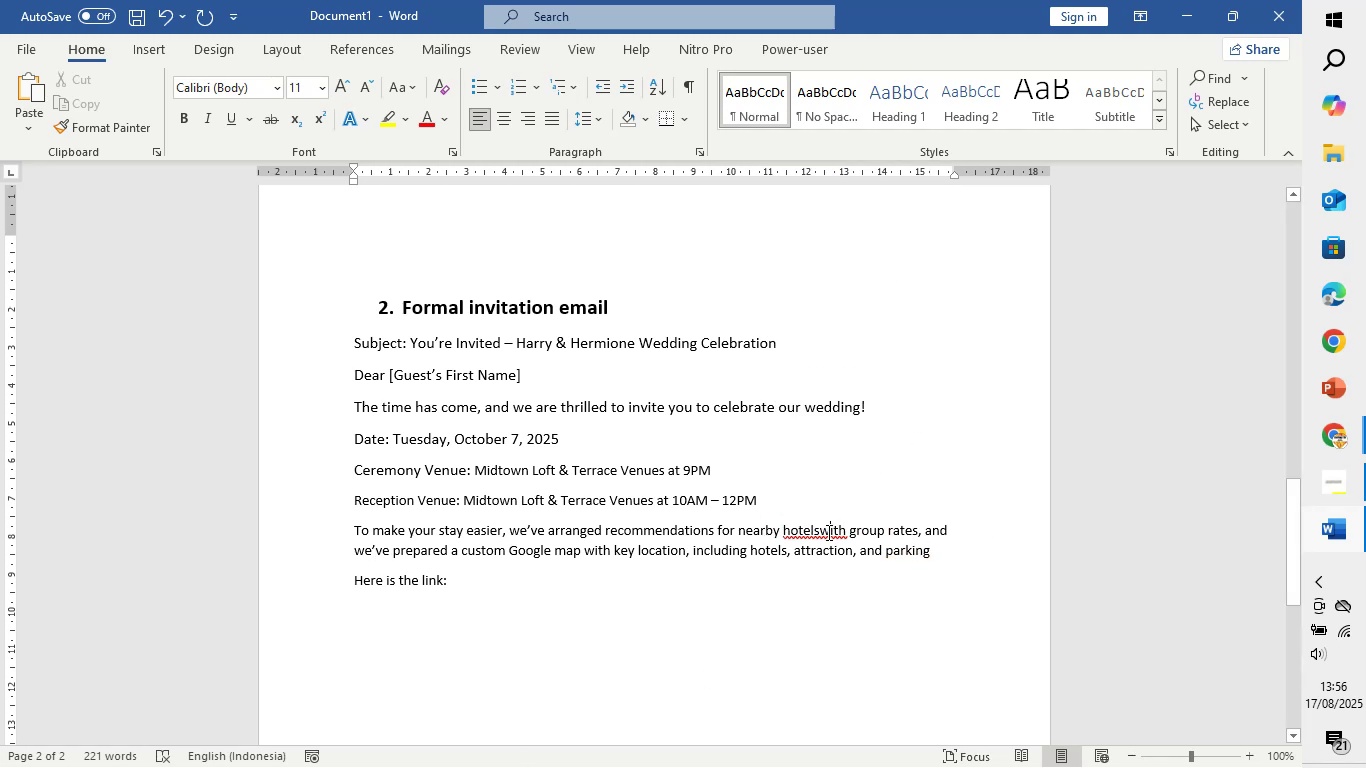 
right_click([827, 532])
 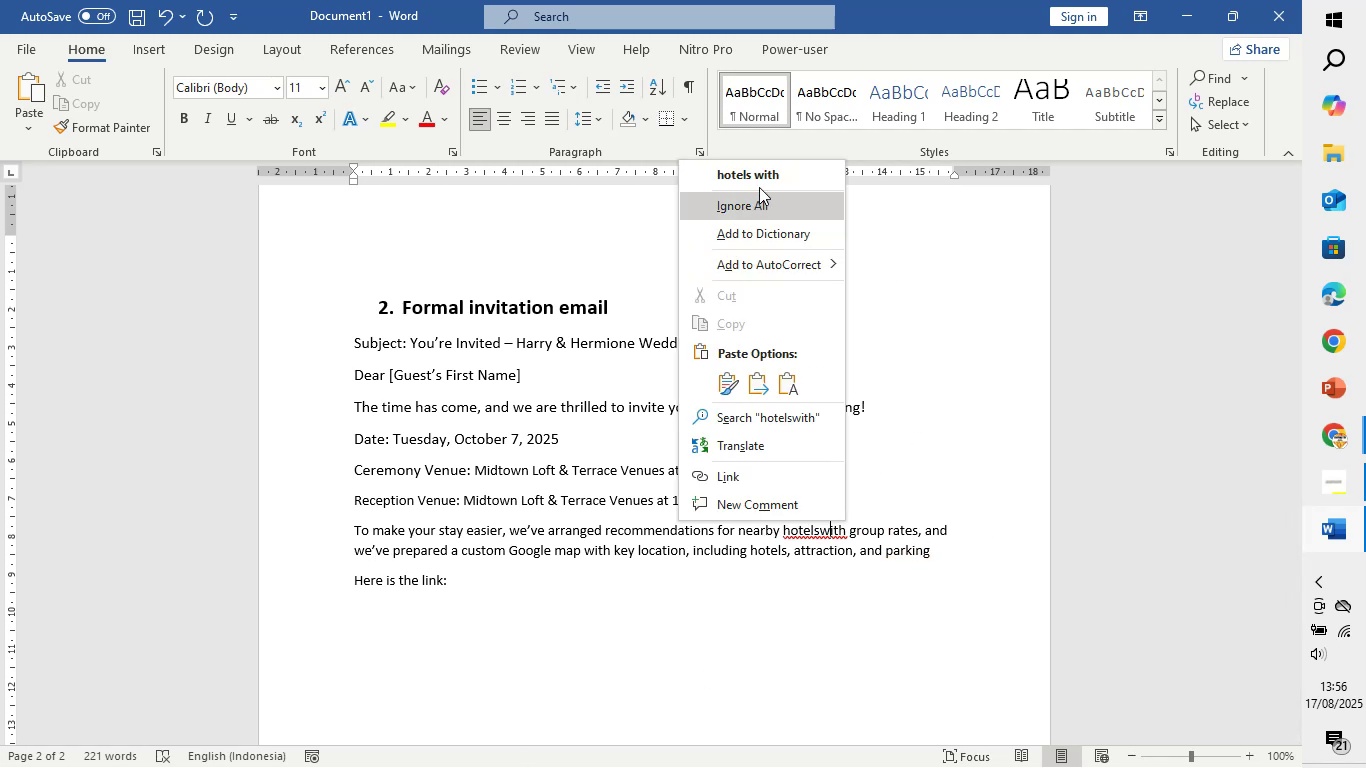 
left_click([767, 173])
 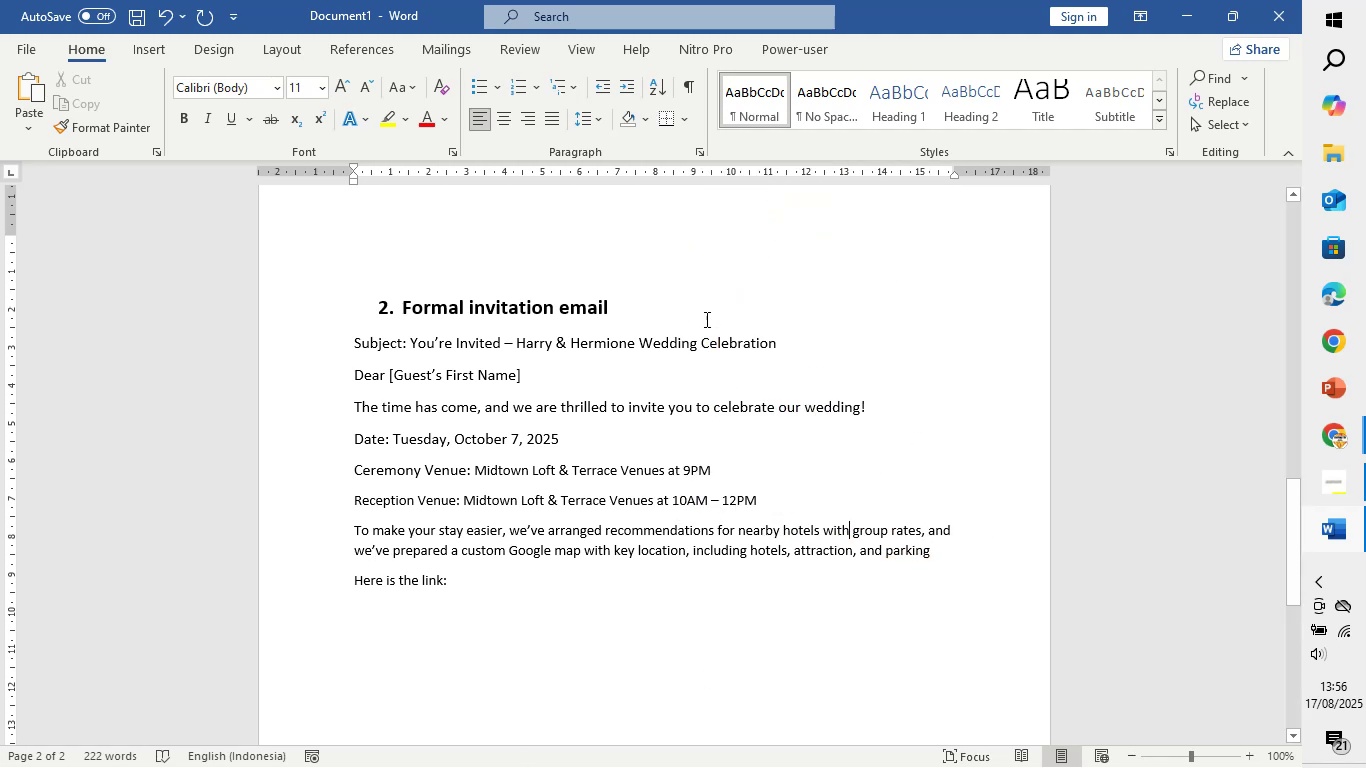 
left_click([709, 315])
 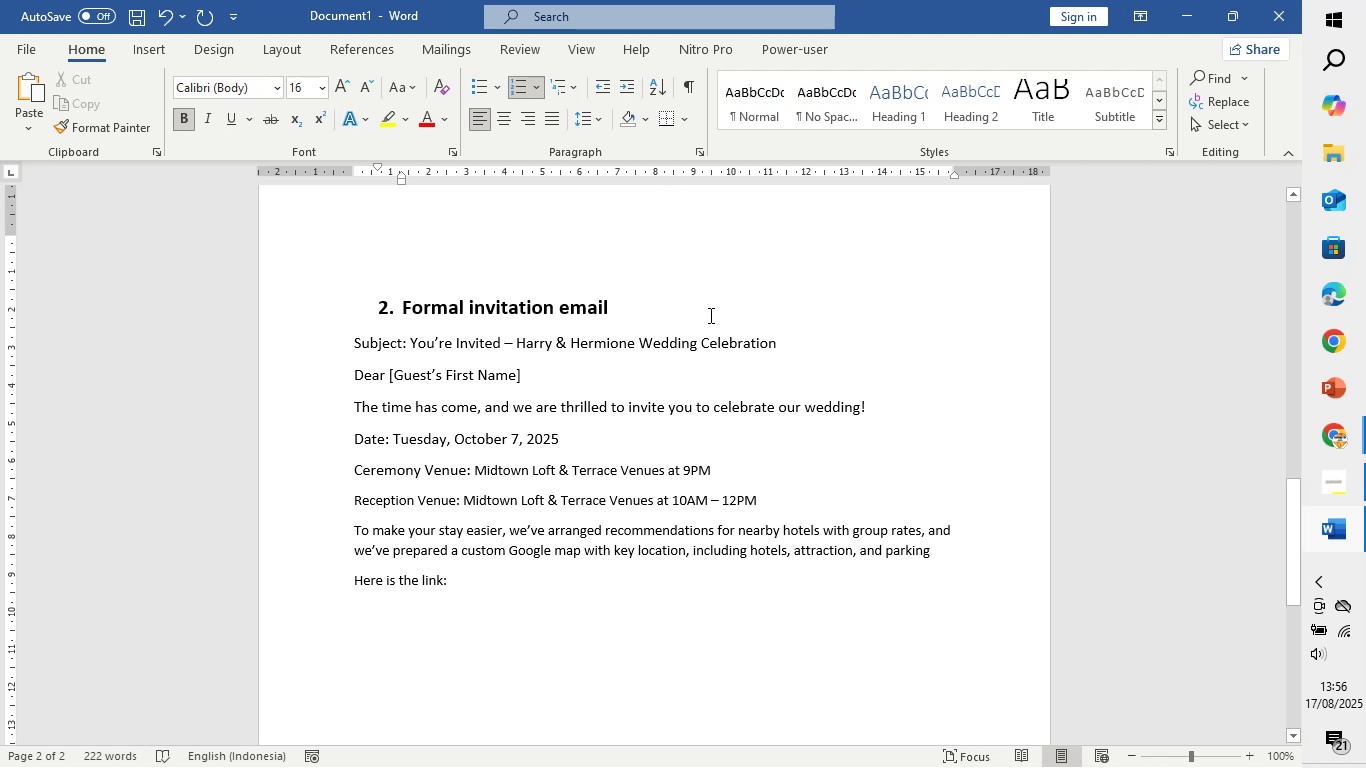 
key(Enter)
 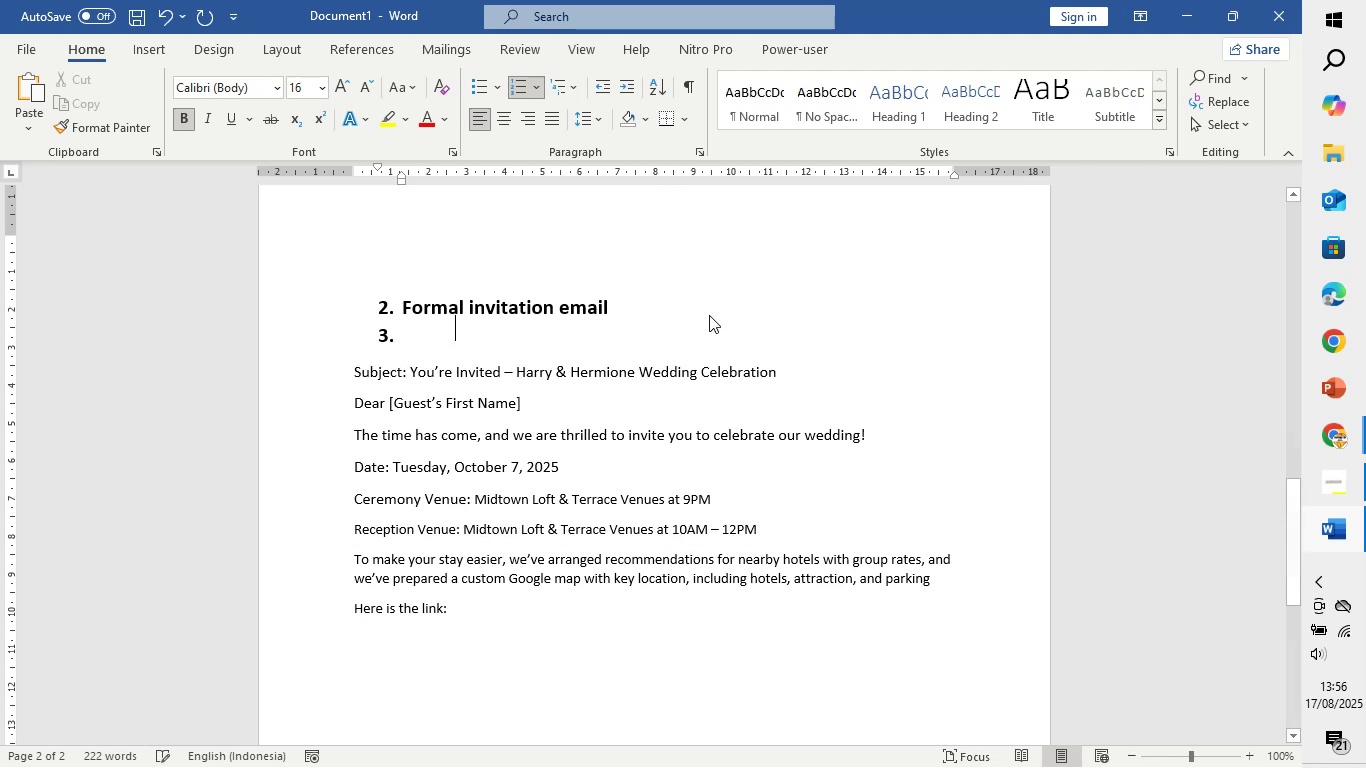 
key(Enter)
 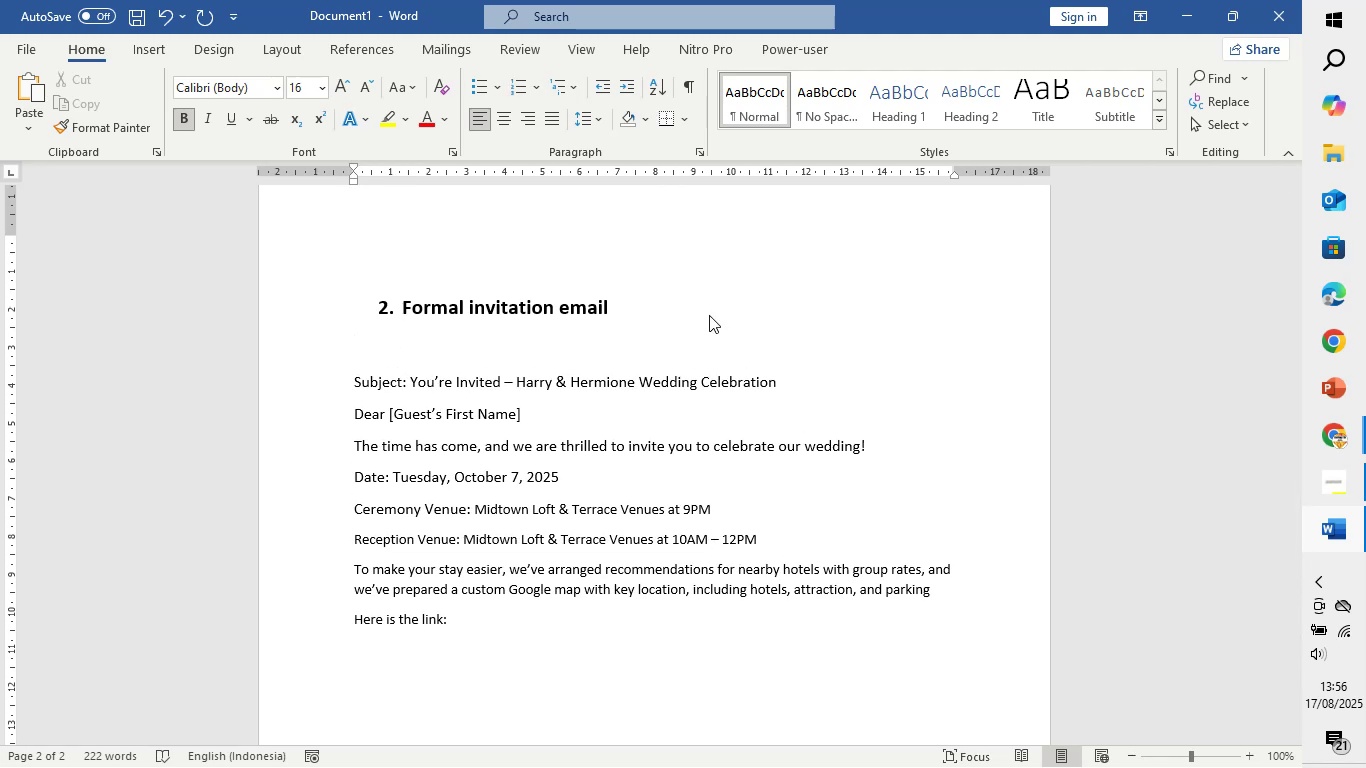 
scroll: coordinate [709, 315], scroll_direction: down, amount: 1.0
 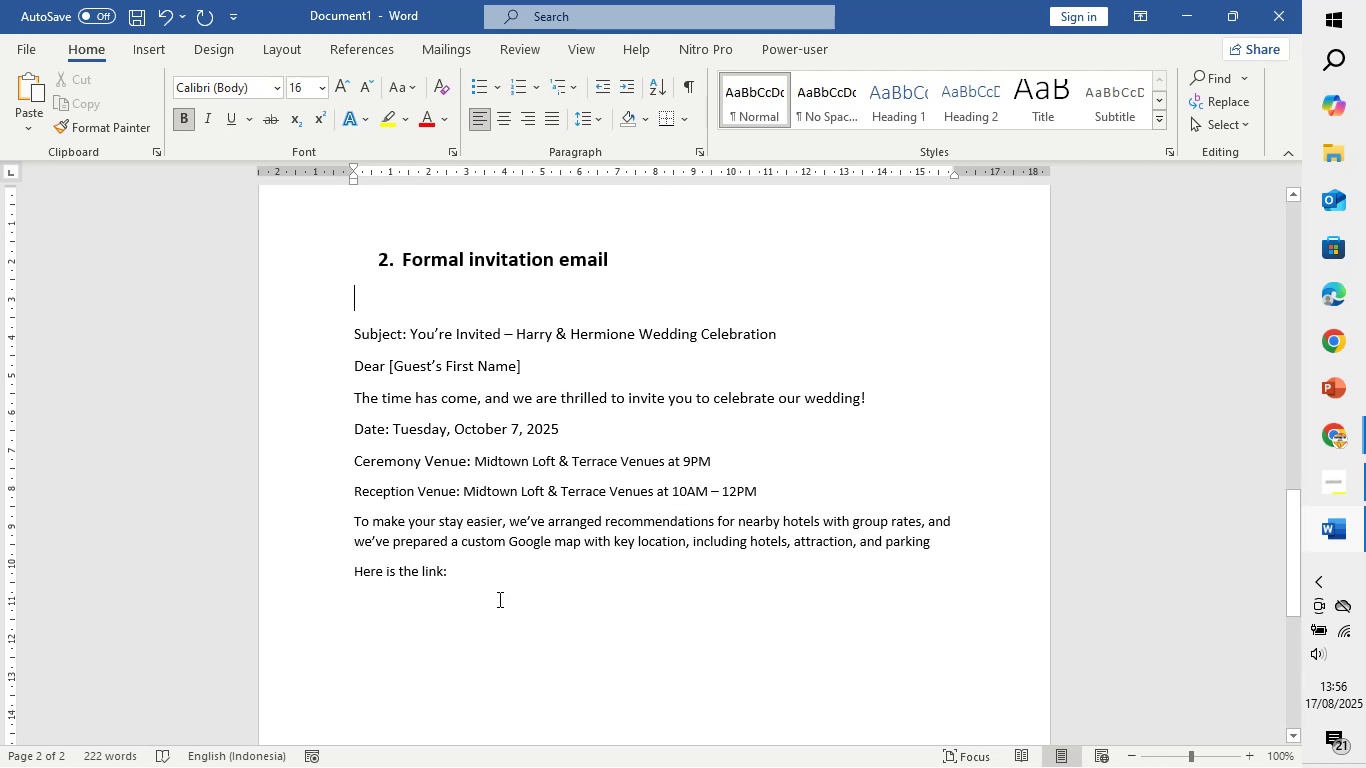 
left_click([498, 599])
 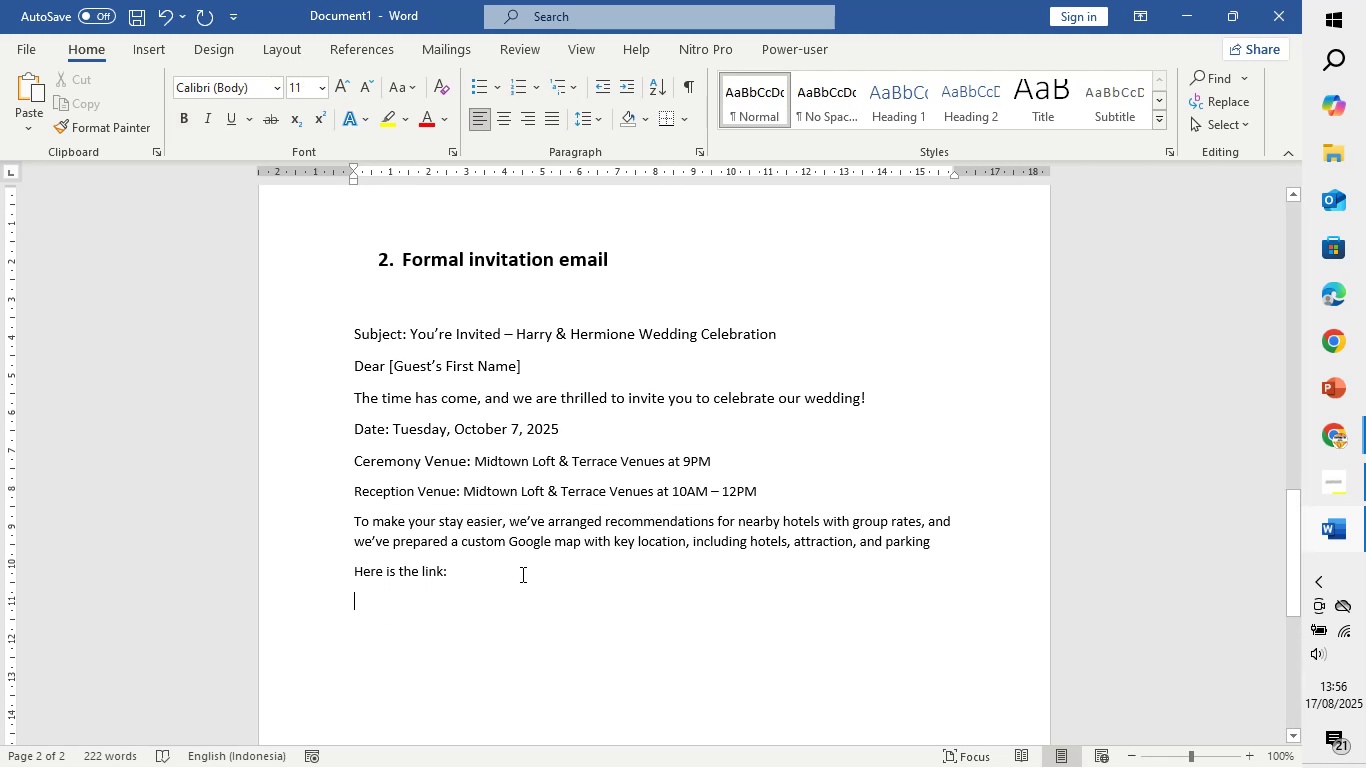 
left_click([521, 574])
 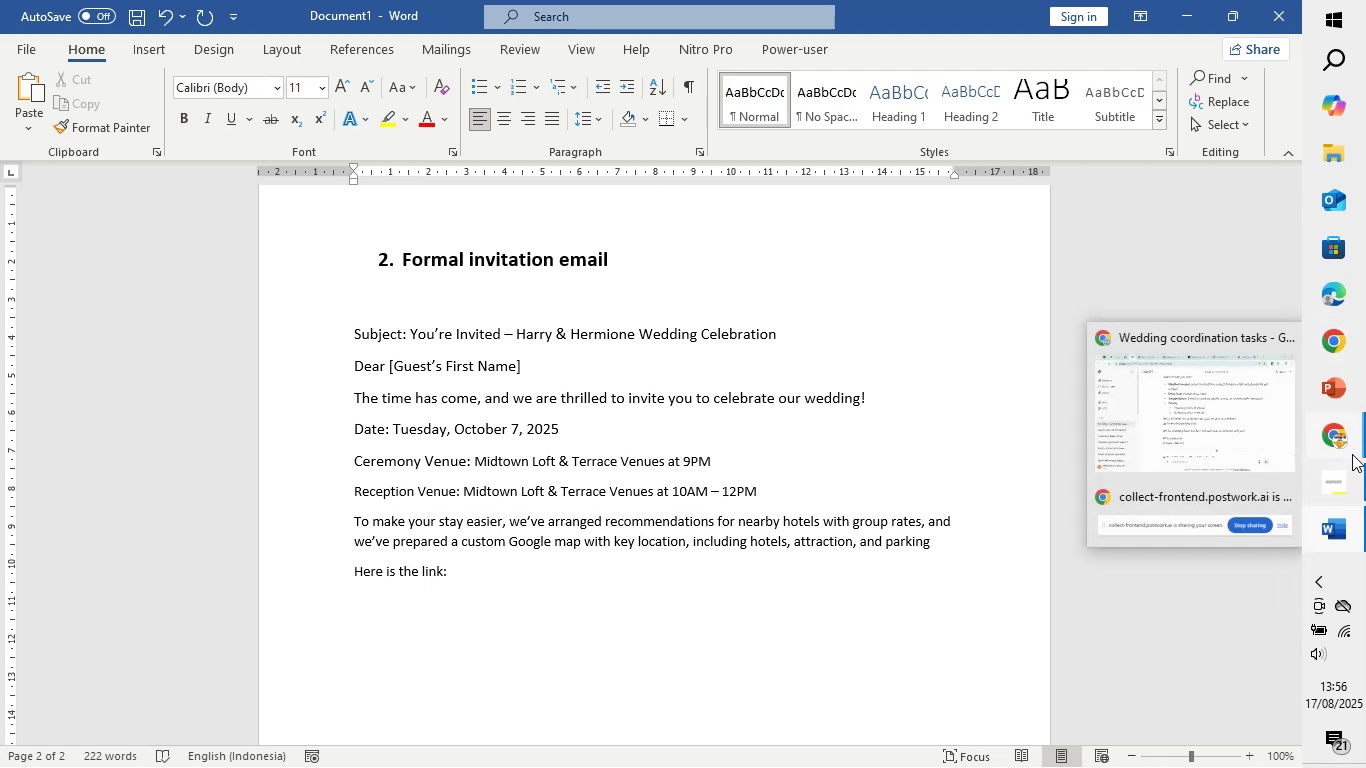 
left_click([1233, 444])
 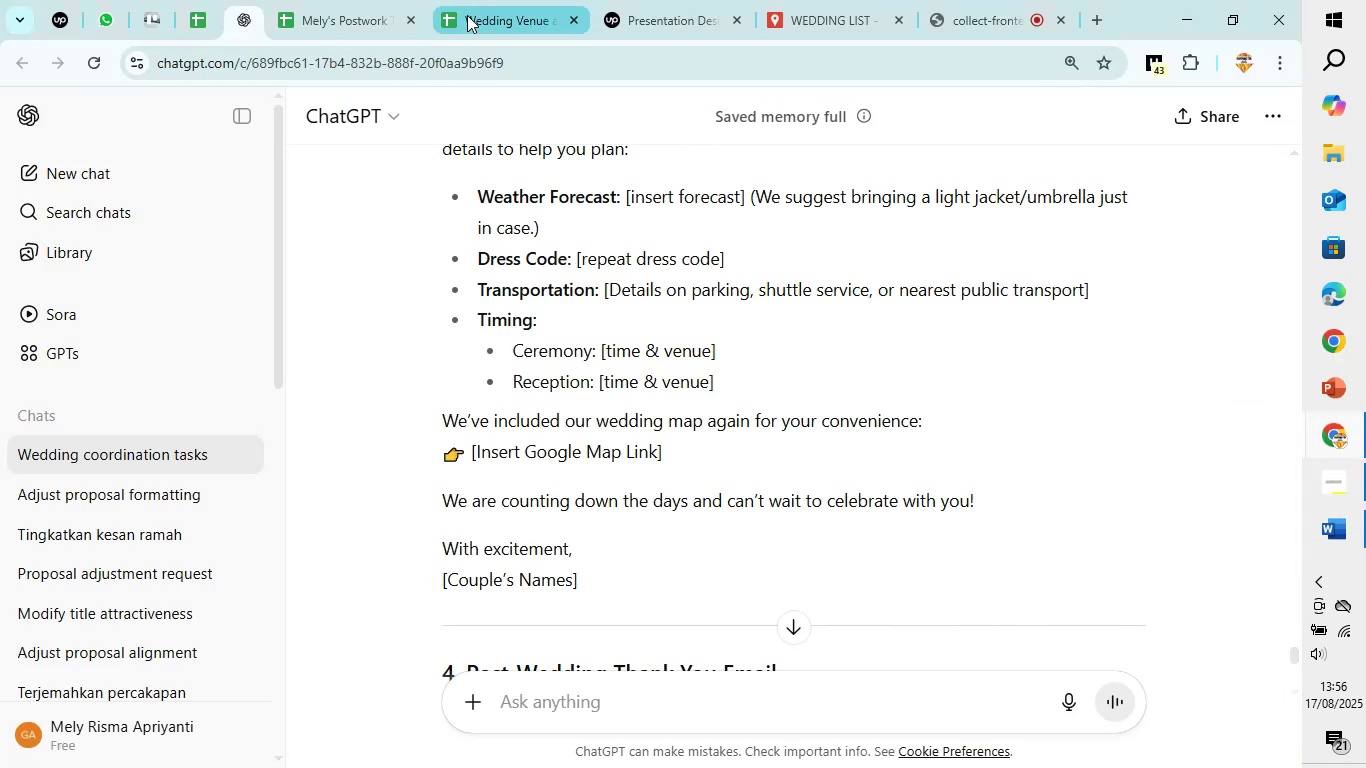 
left_click([467, 15])
 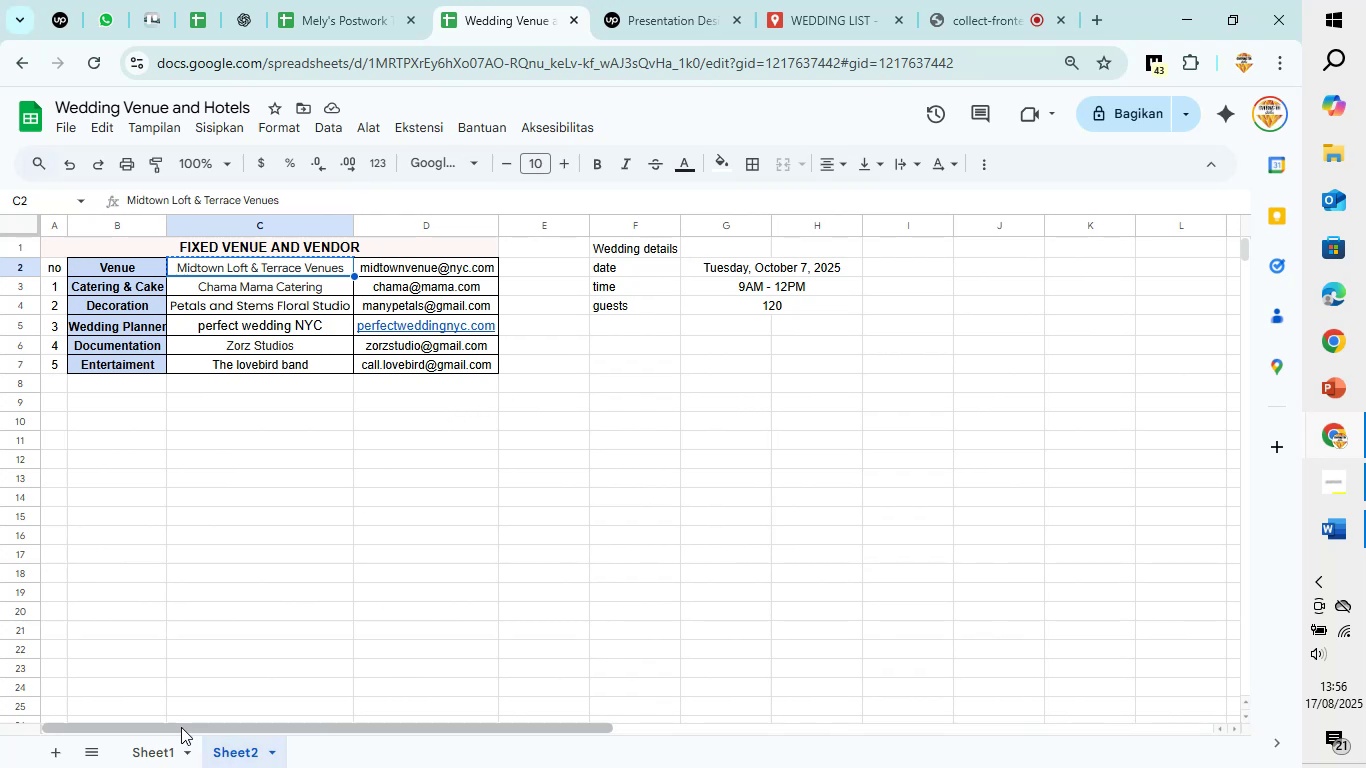 
left_click([174, 742])
 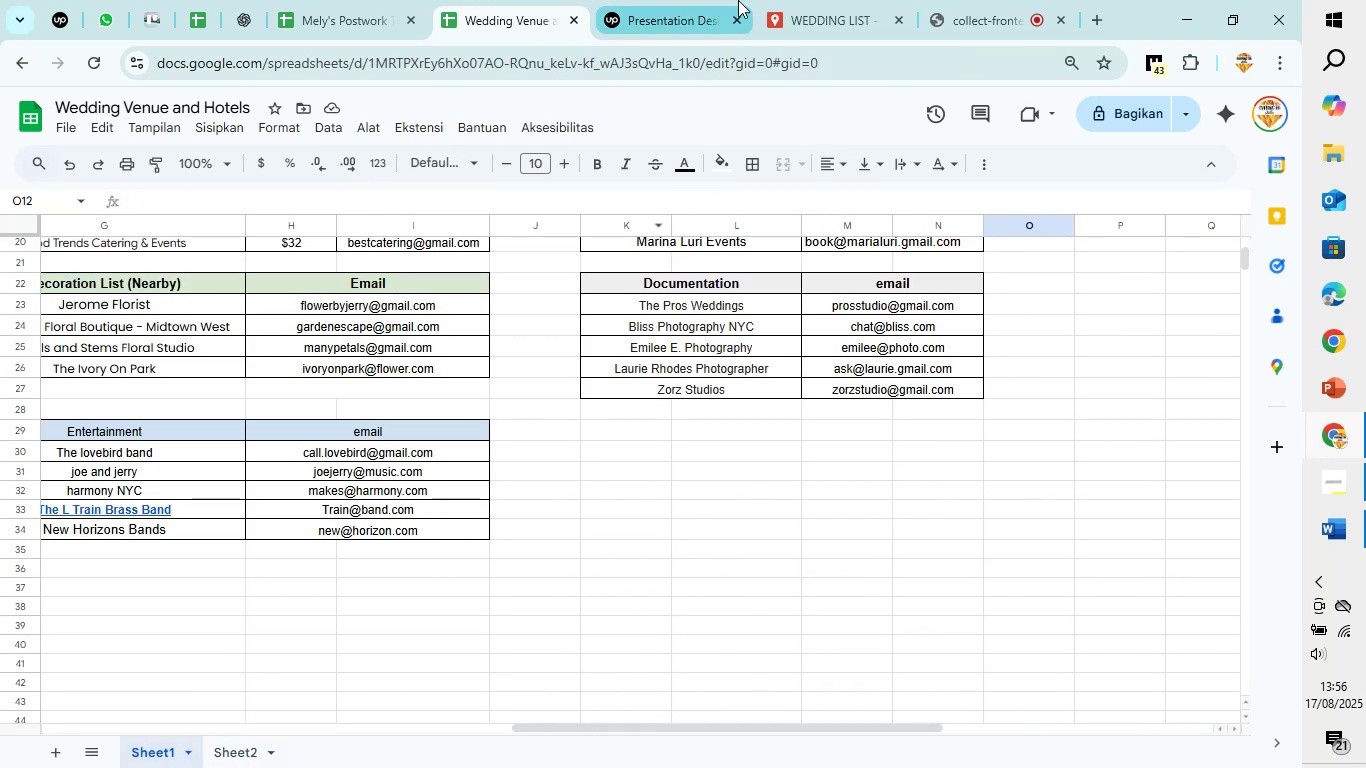 
left_click([828, 0])
 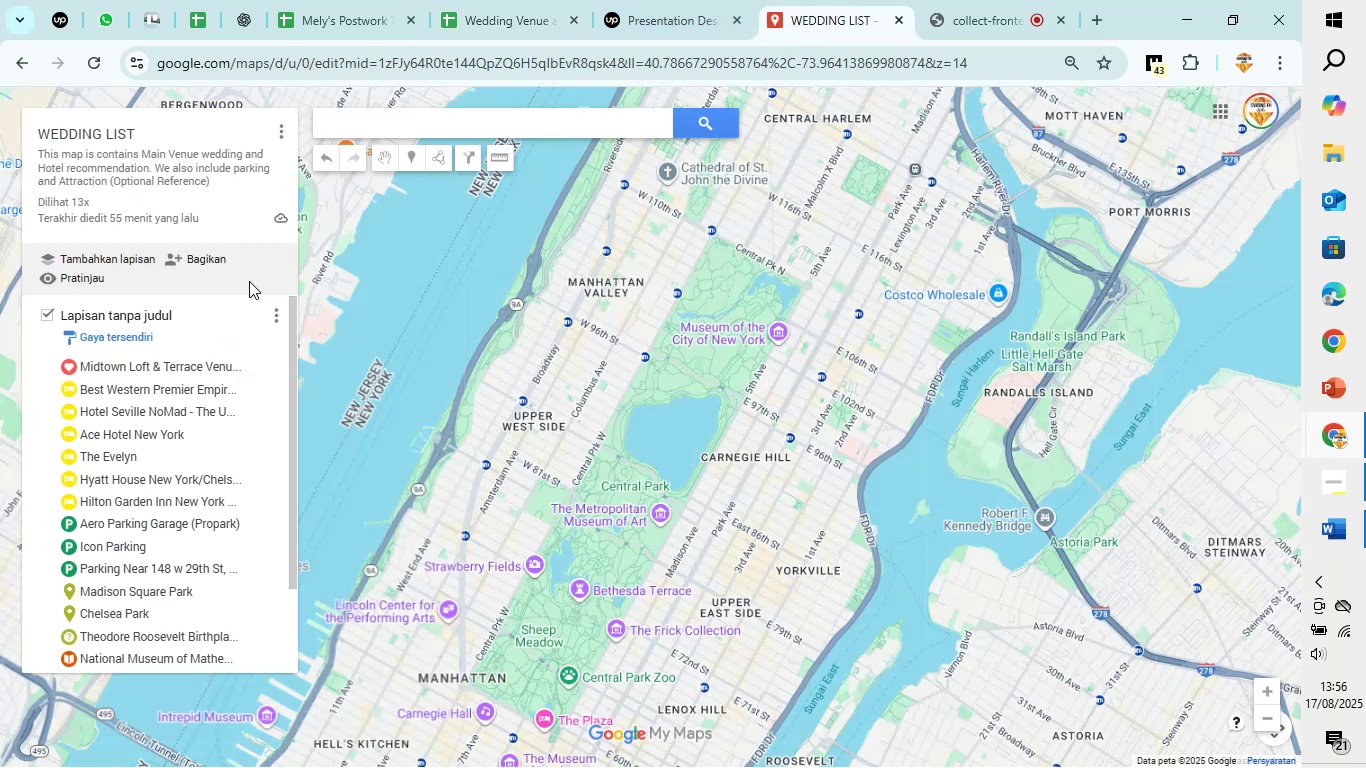 
left_click([222, 259])
 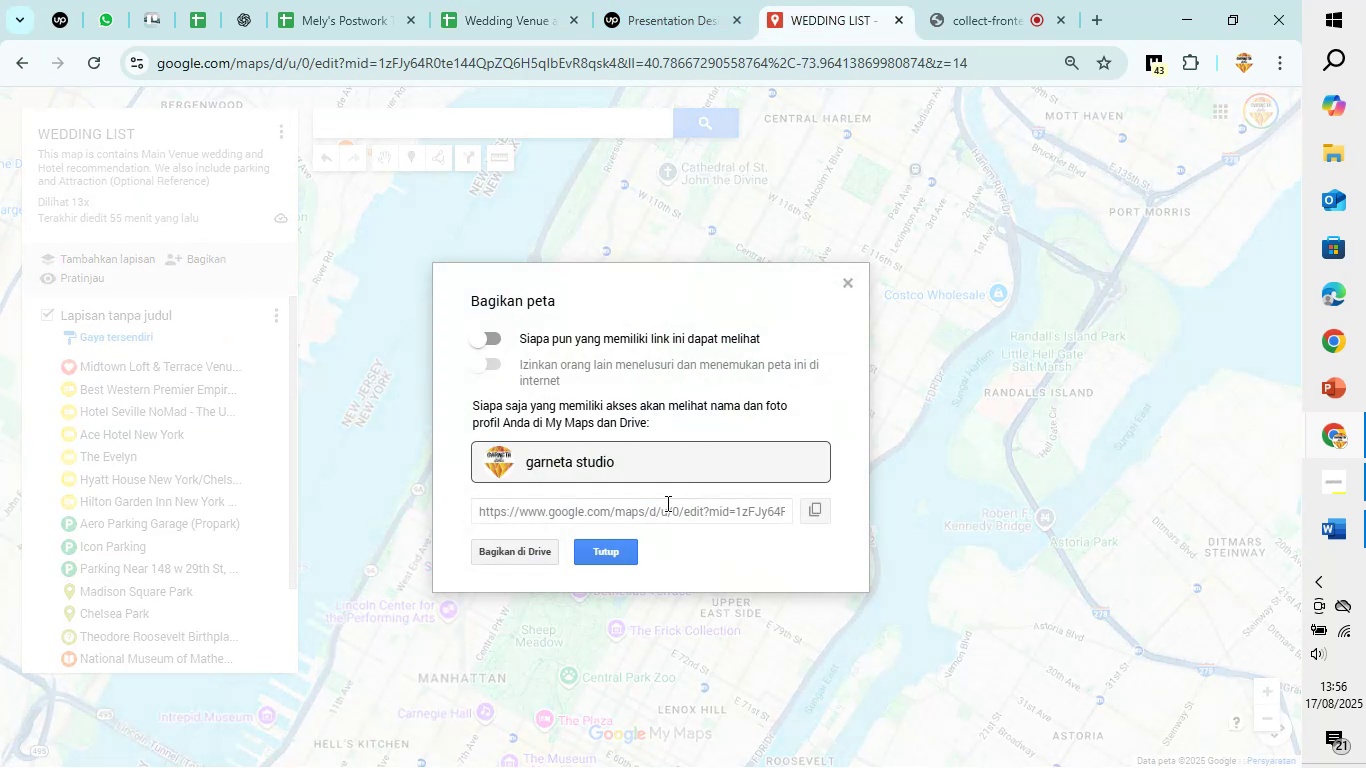 
left_click([666, 507])
 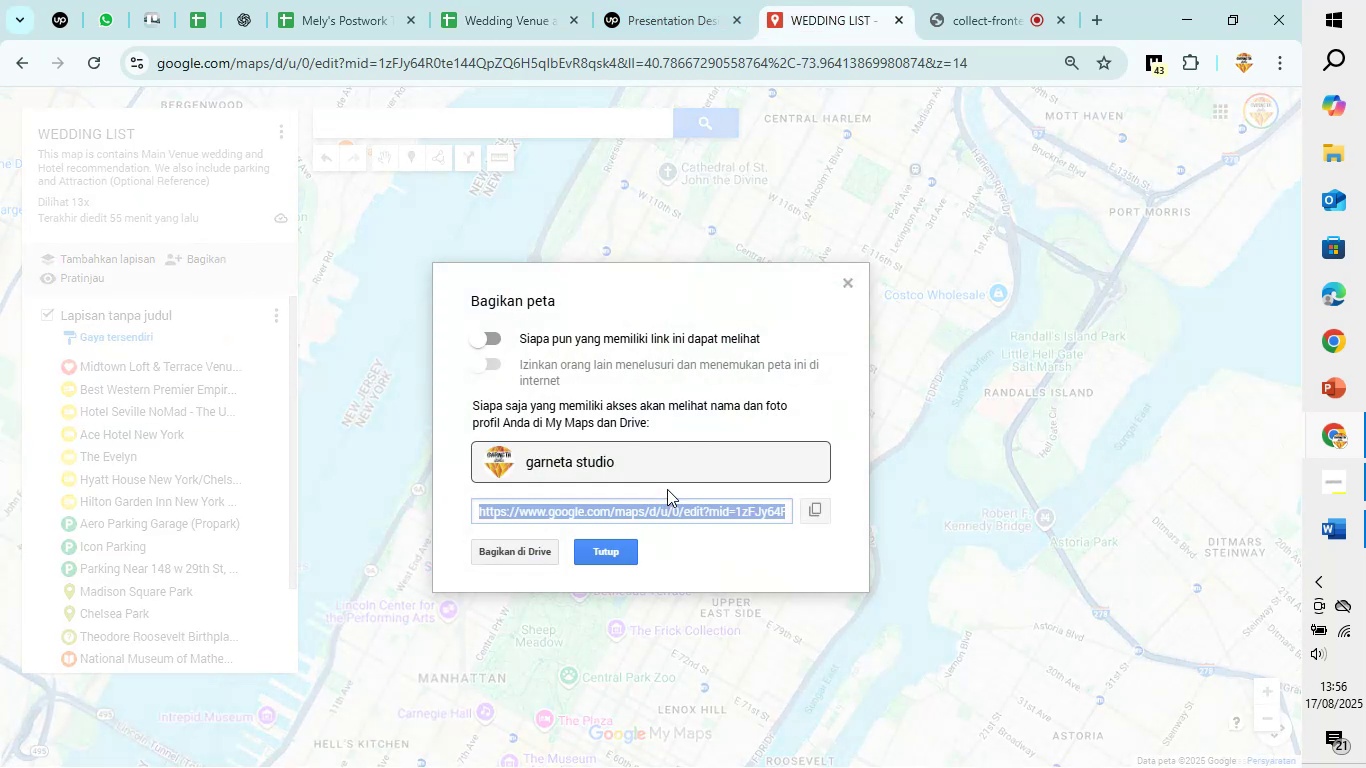 
key(Control+C)
 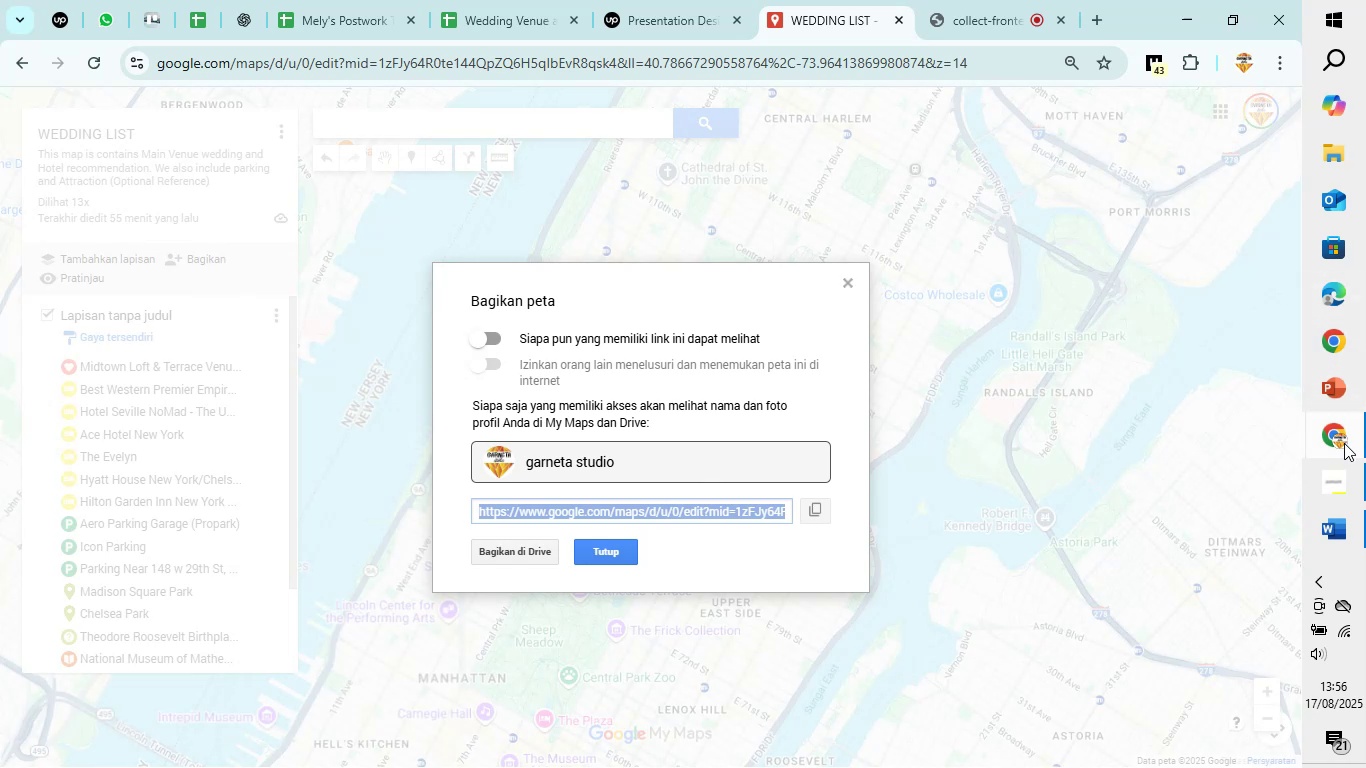 
left_click([1339, 524])
 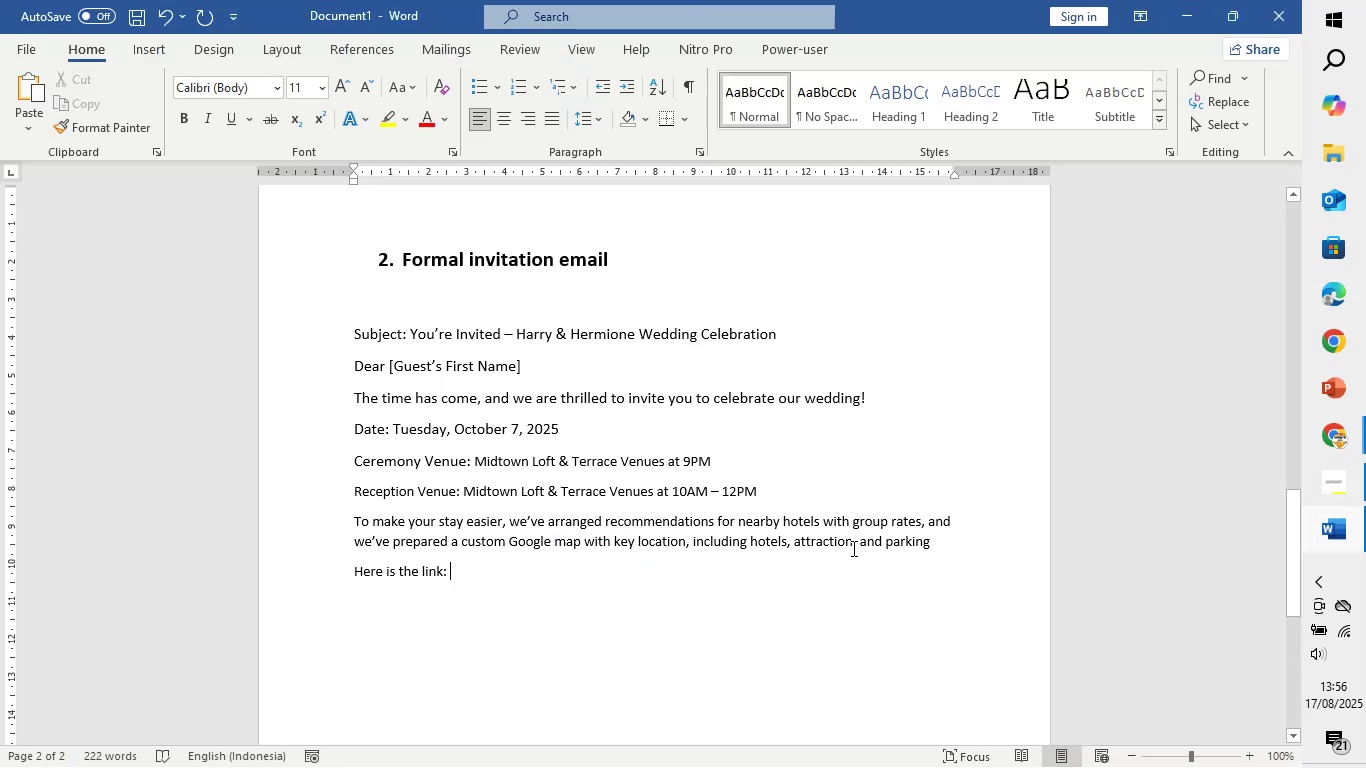 
key(Control+V)
 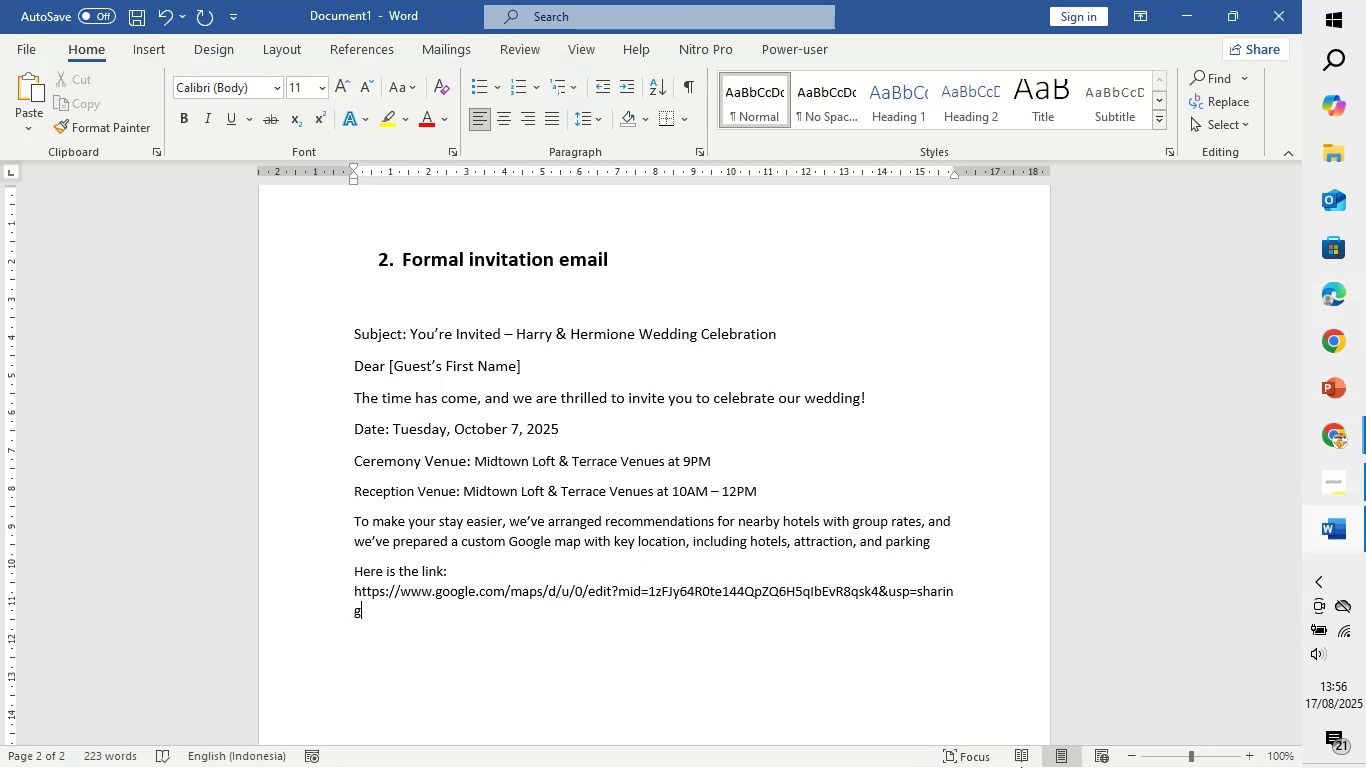 
wait(8.48)
 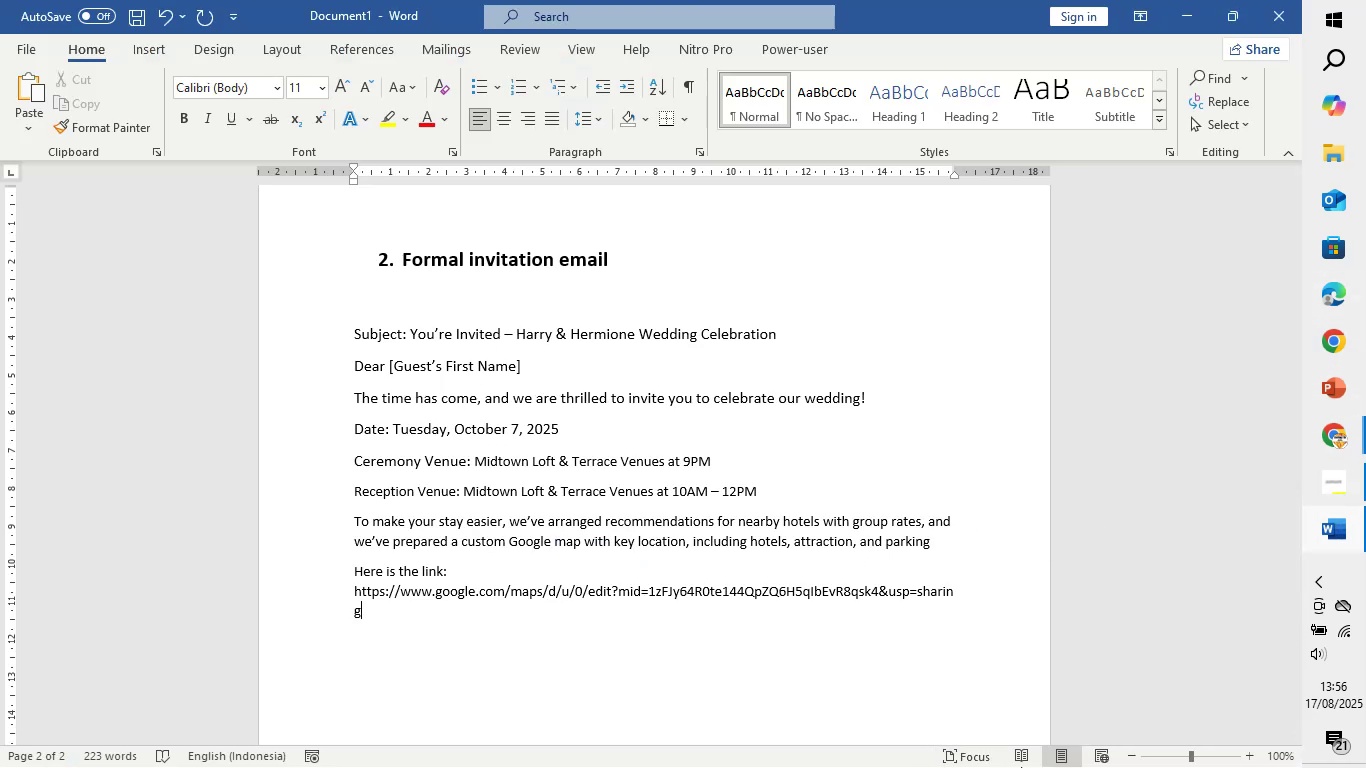 
left_click_drag(start_coordinate=[385, 619], to_coordinate=[333, 598])
 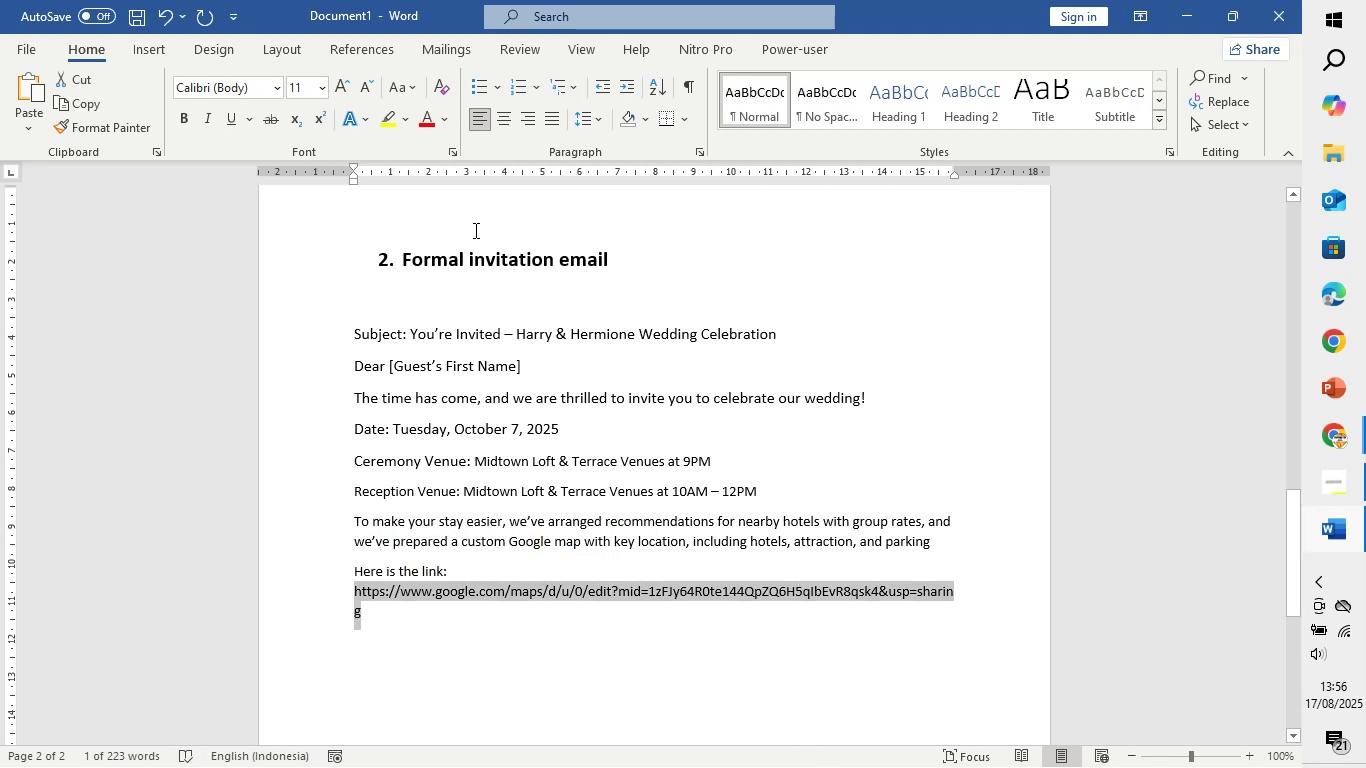 
left_click([325, 93])
 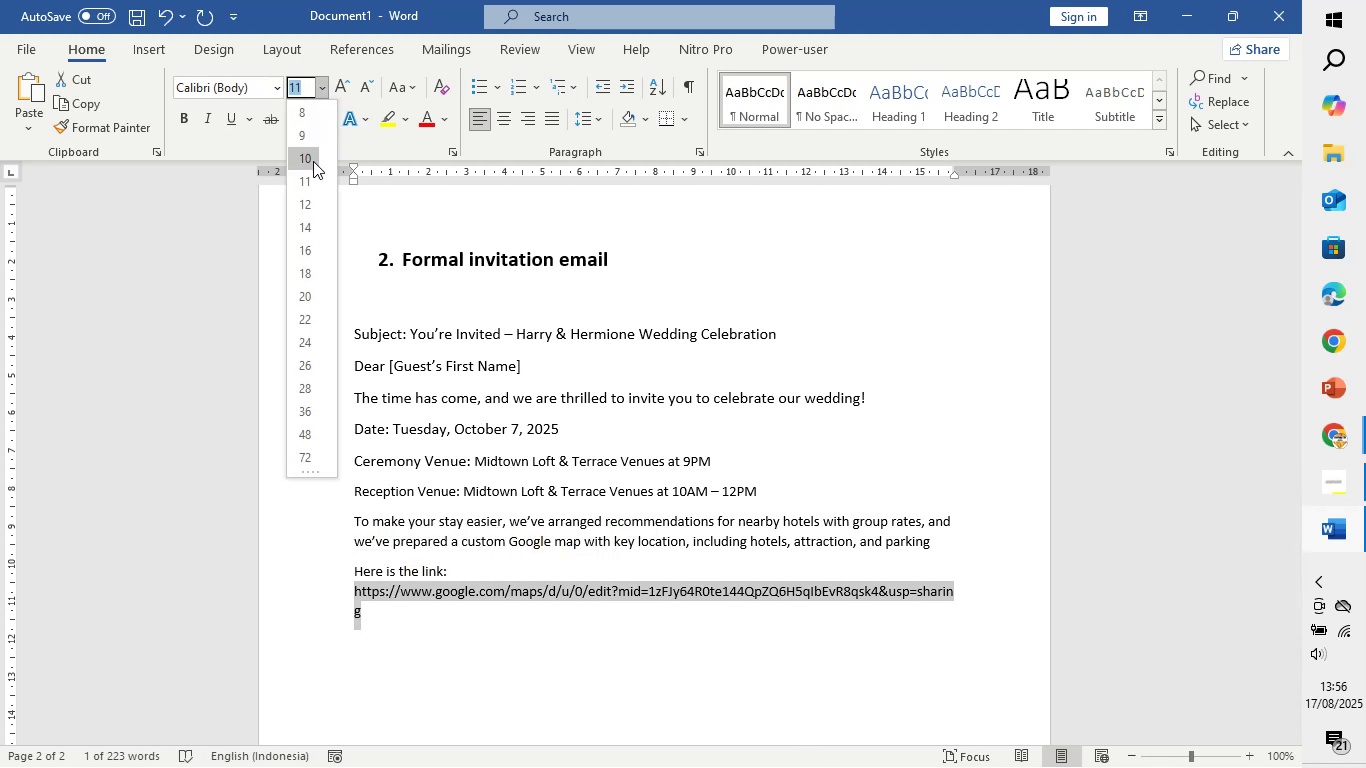 
left_click([312, 162])
 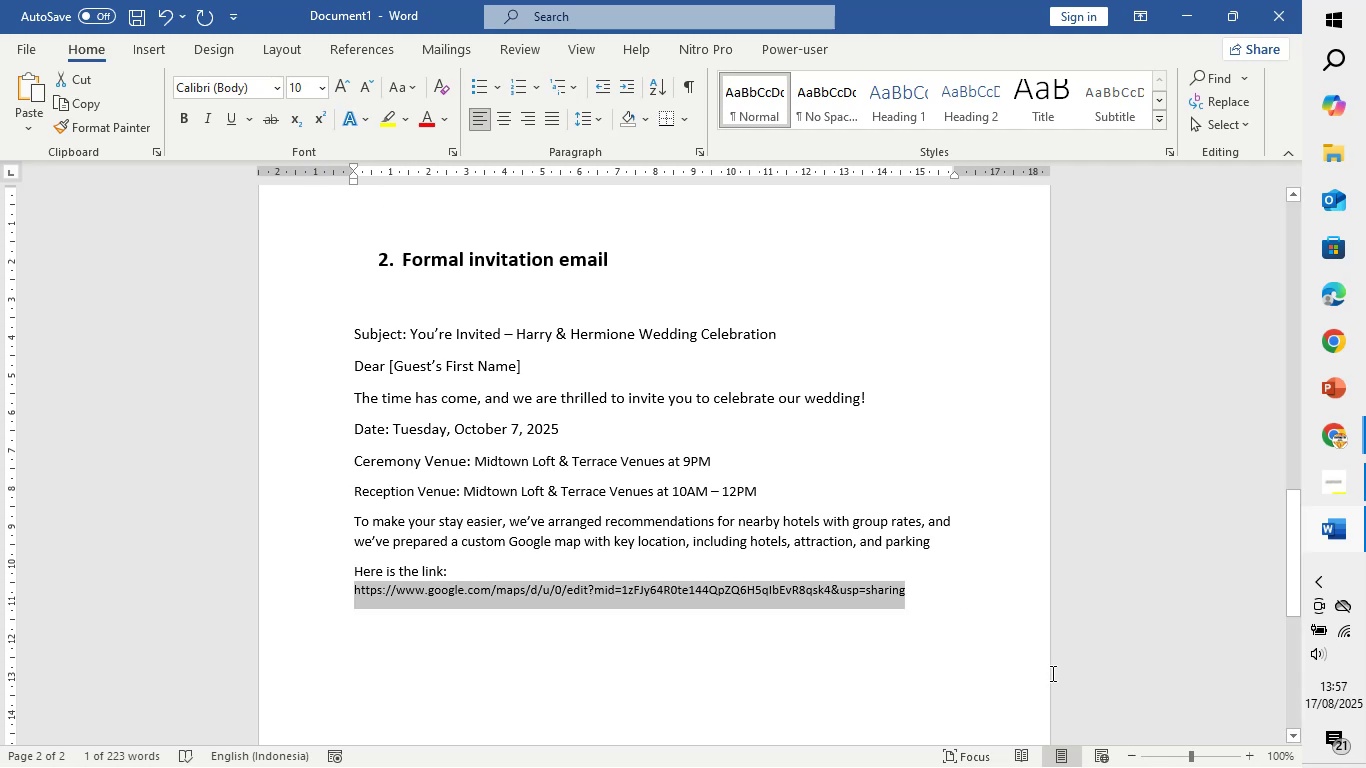 
left_click([1017, 656])
 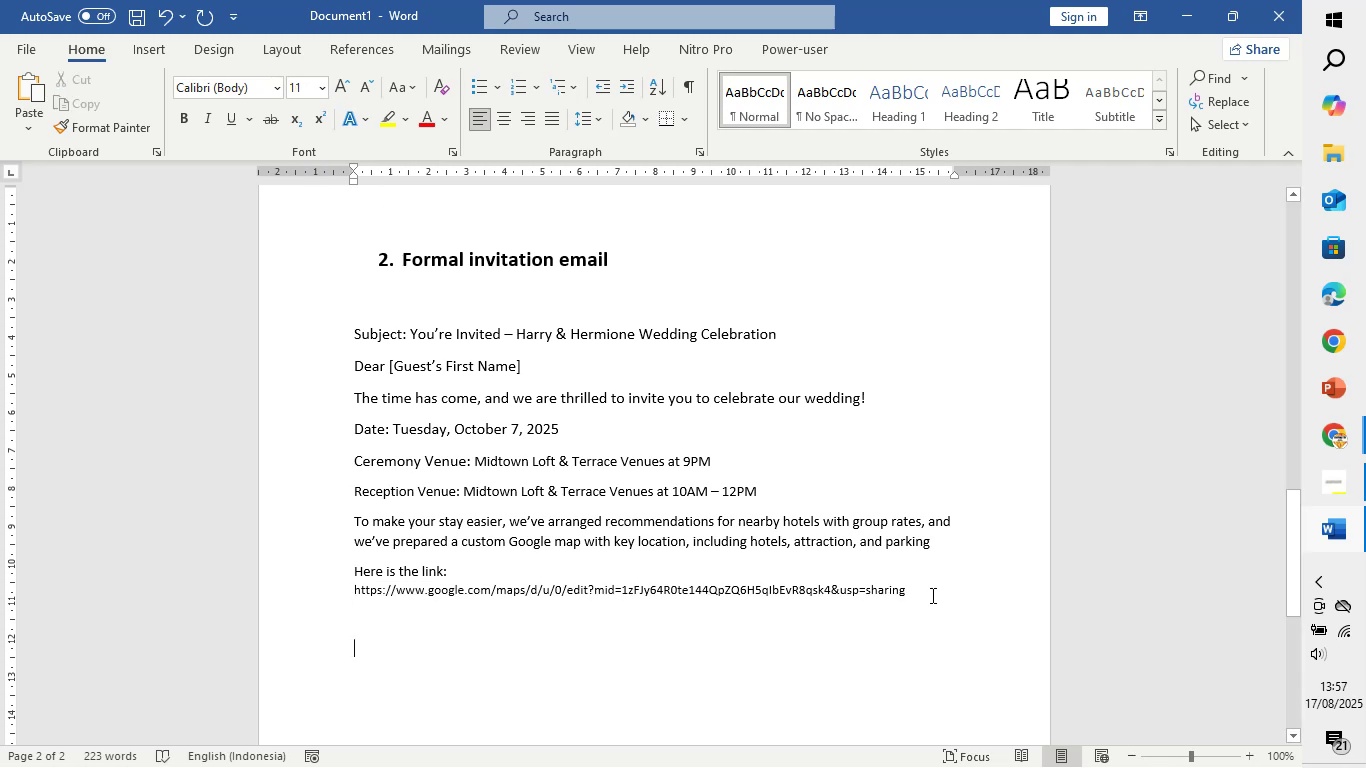 
left_click([931, 595])
 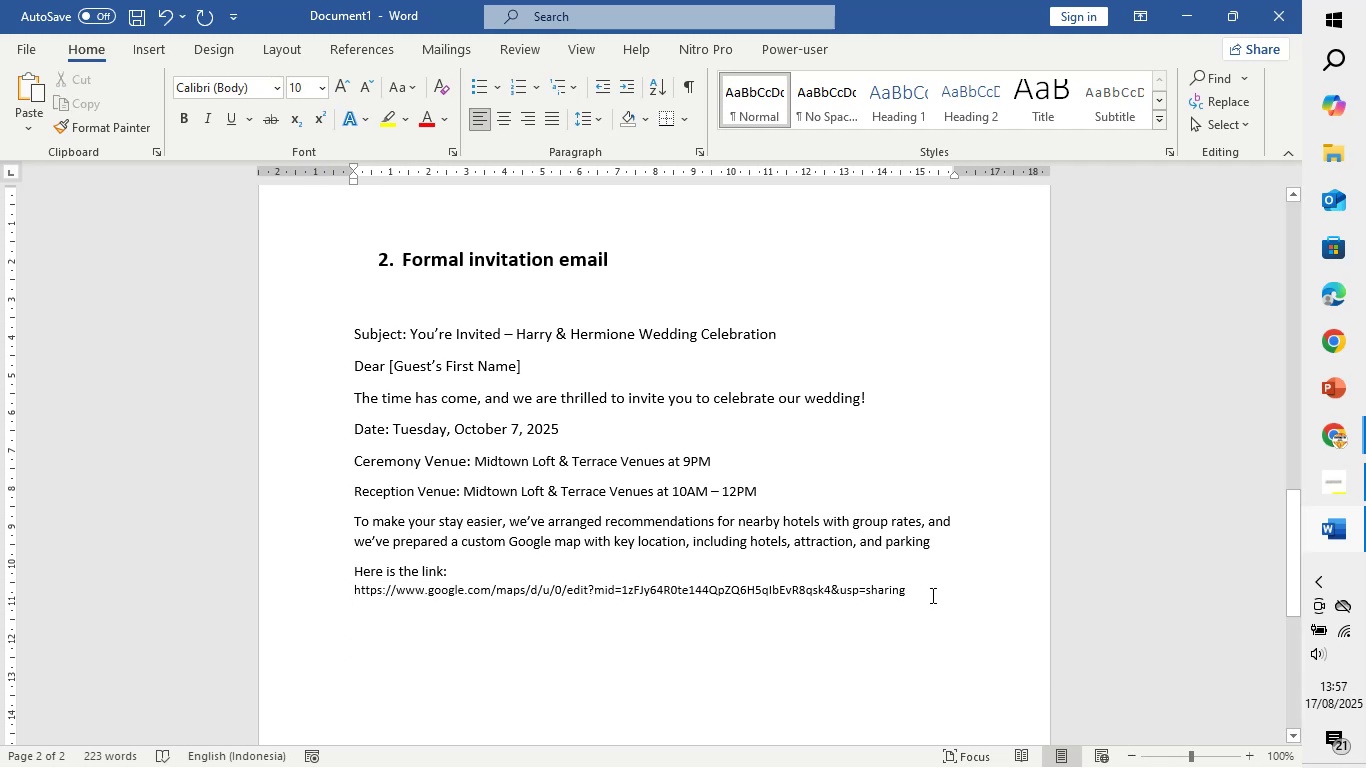 
key(Enter)
 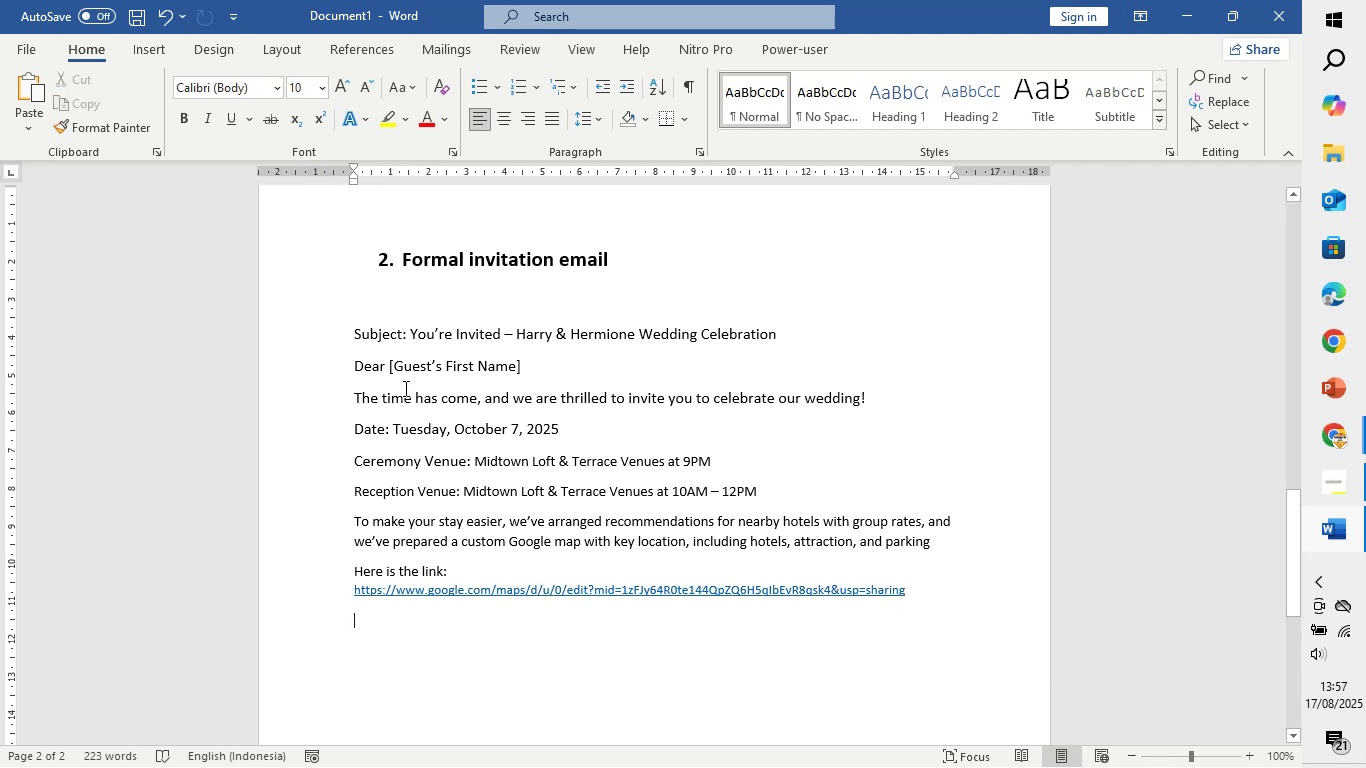 
wait(7.39)
 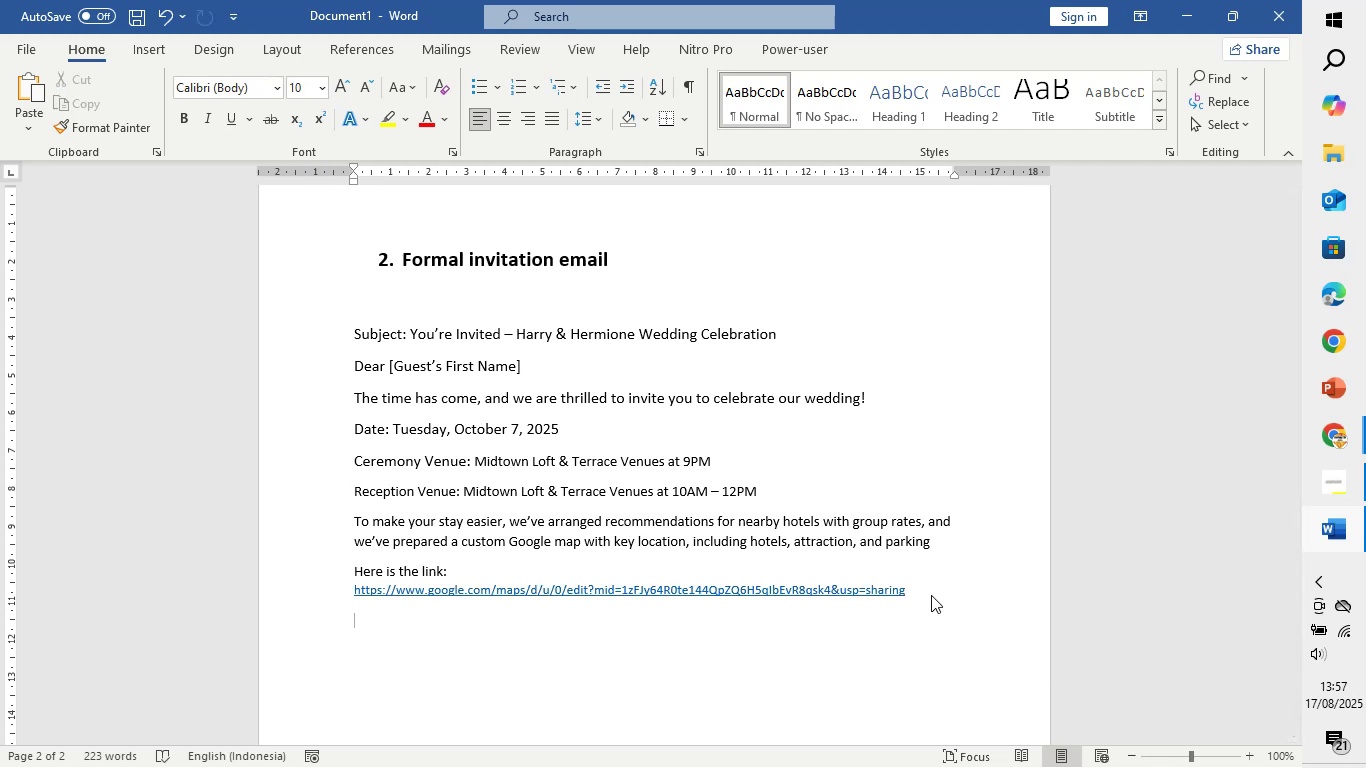 
left_click_drag(start_coordinate=[354, 362], to_coordinate=[955, 540])
 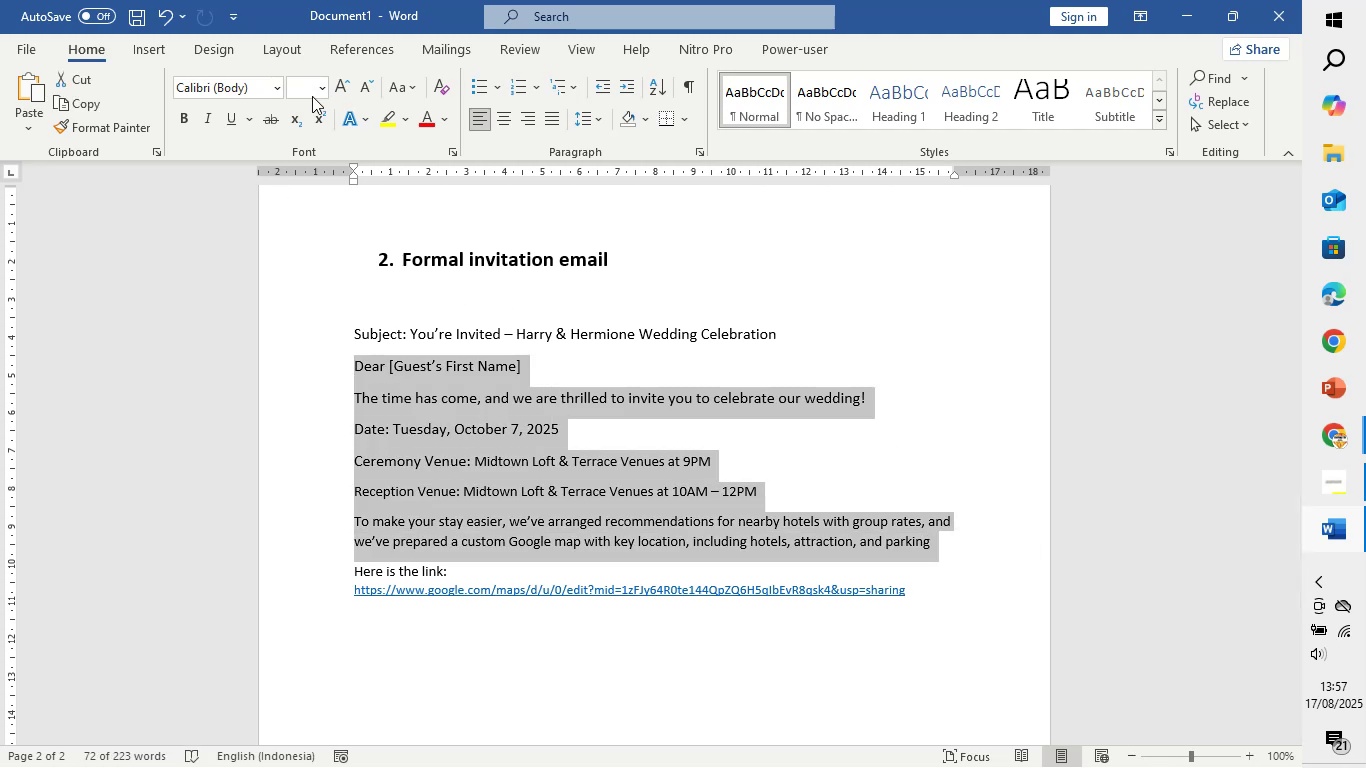 
left_click([322, 81])
 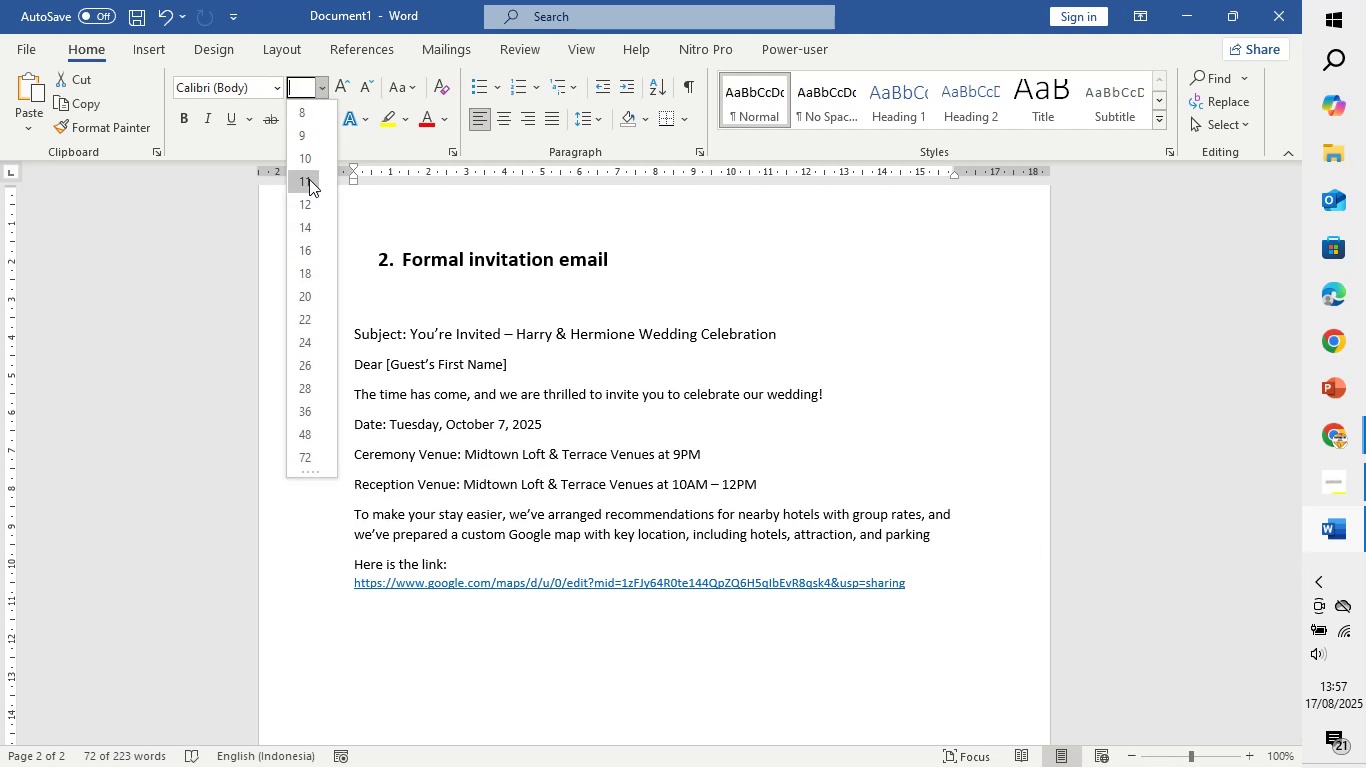 
left_click([309, 179])
 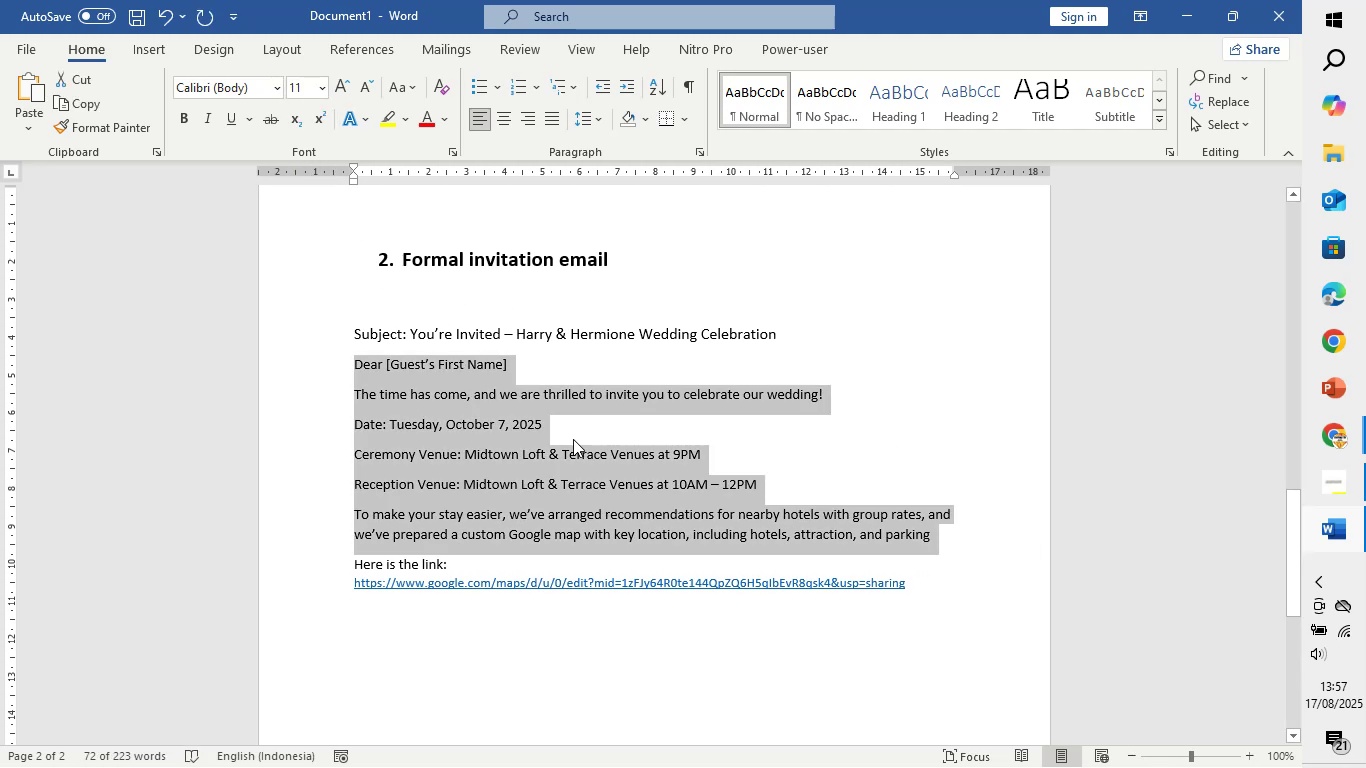 
left_click([573, 439])
 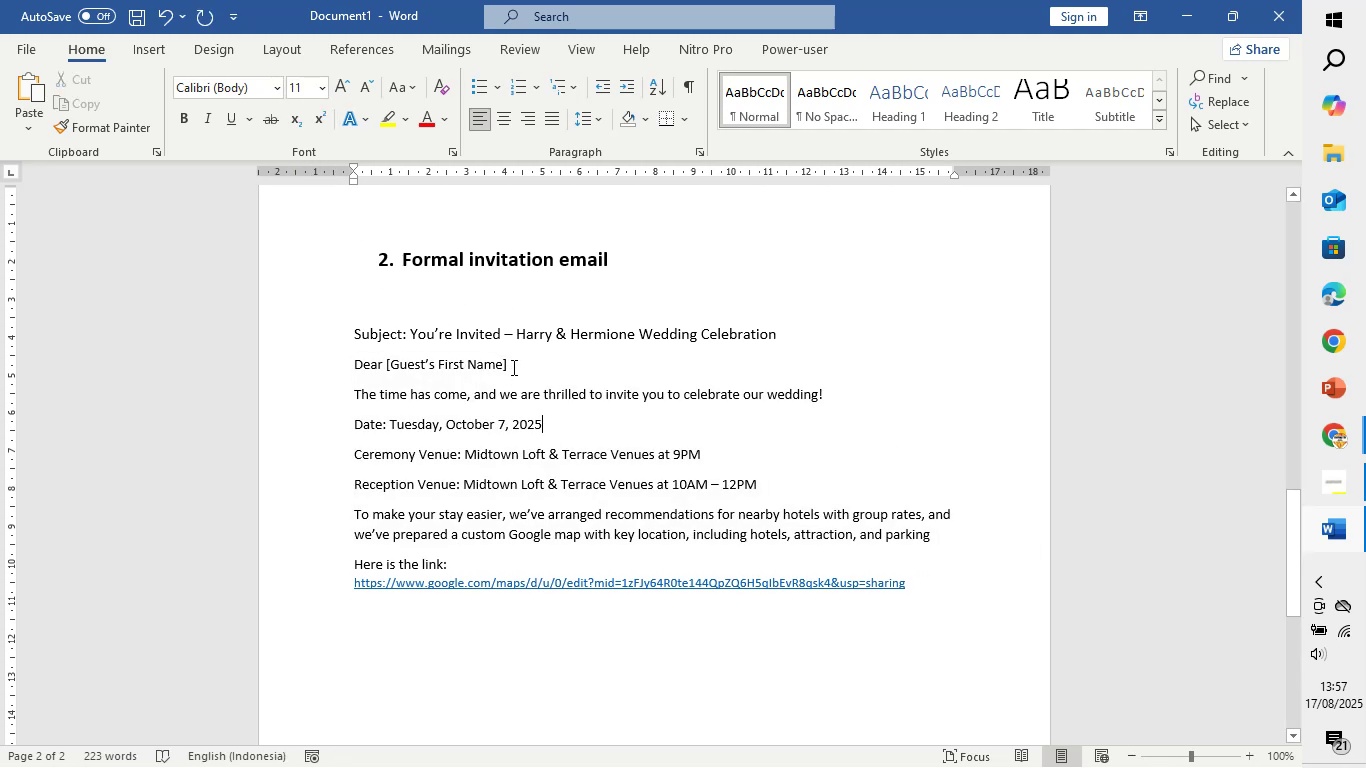 
left_click([513, 367])
 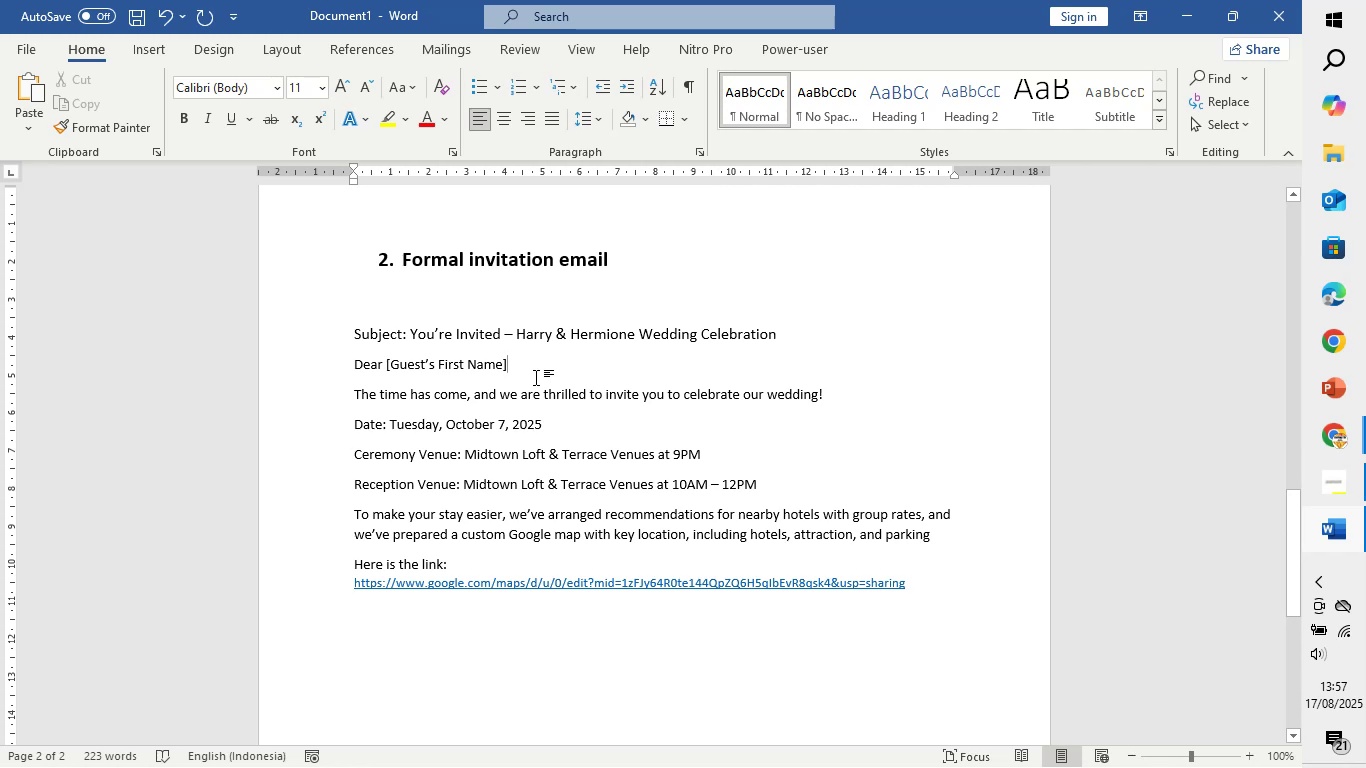 
key(Comma)
 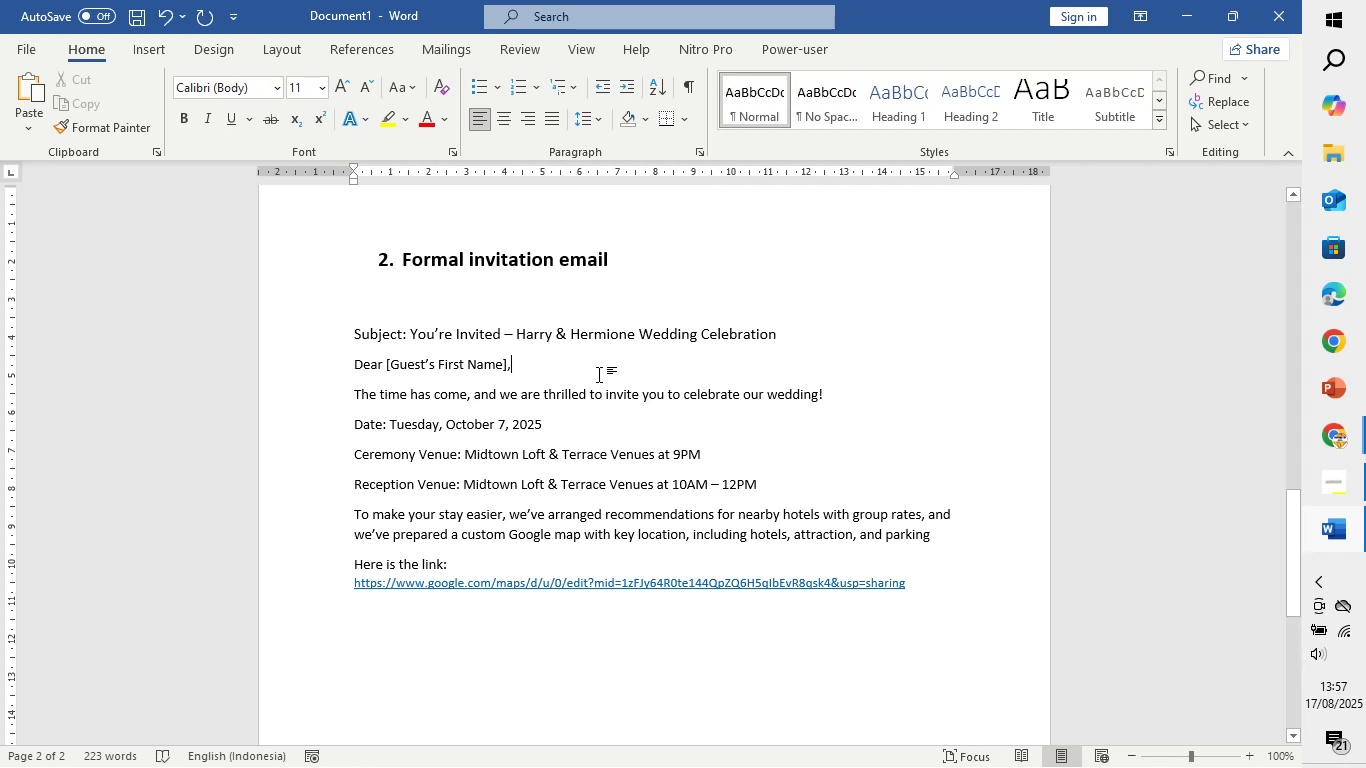 
wait(9.75)
 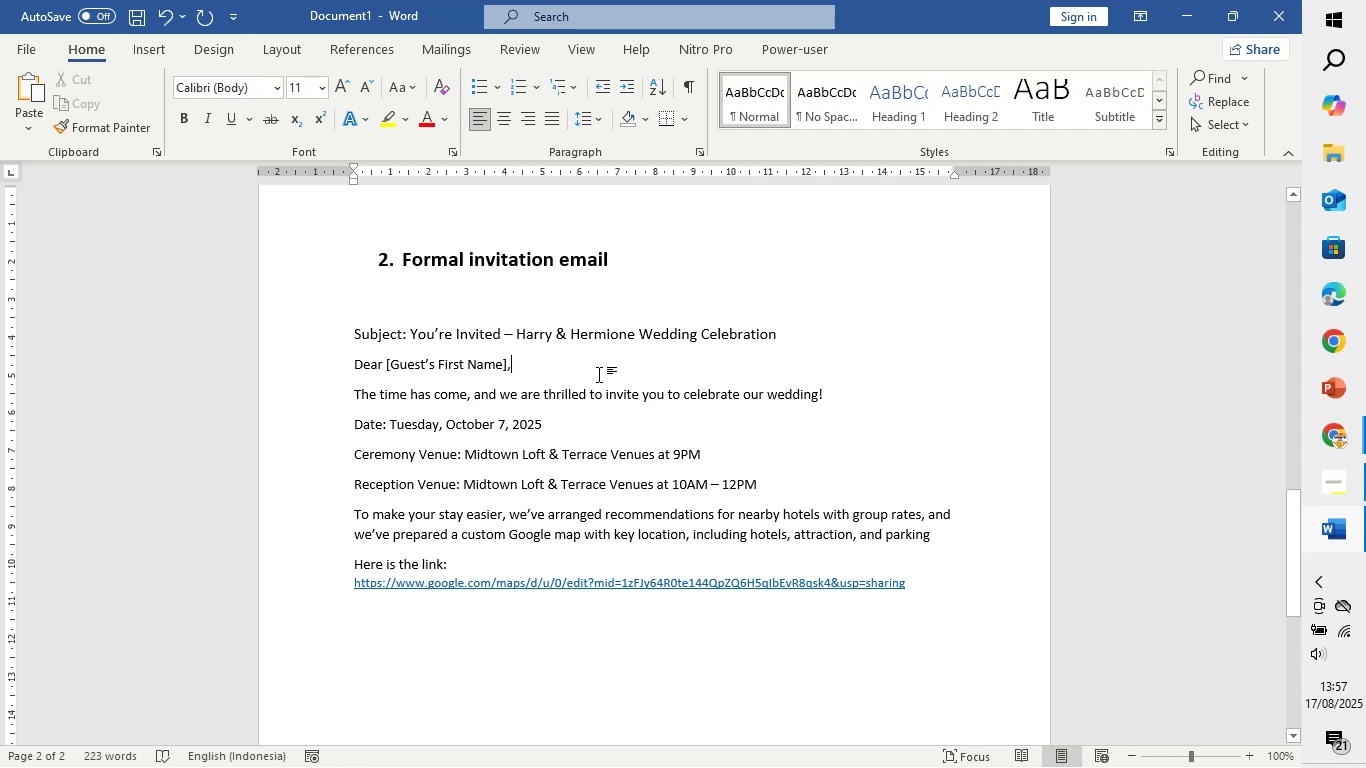 
scroll: coordinate [571, 466], scroll_direction: down, amount: 2.0
 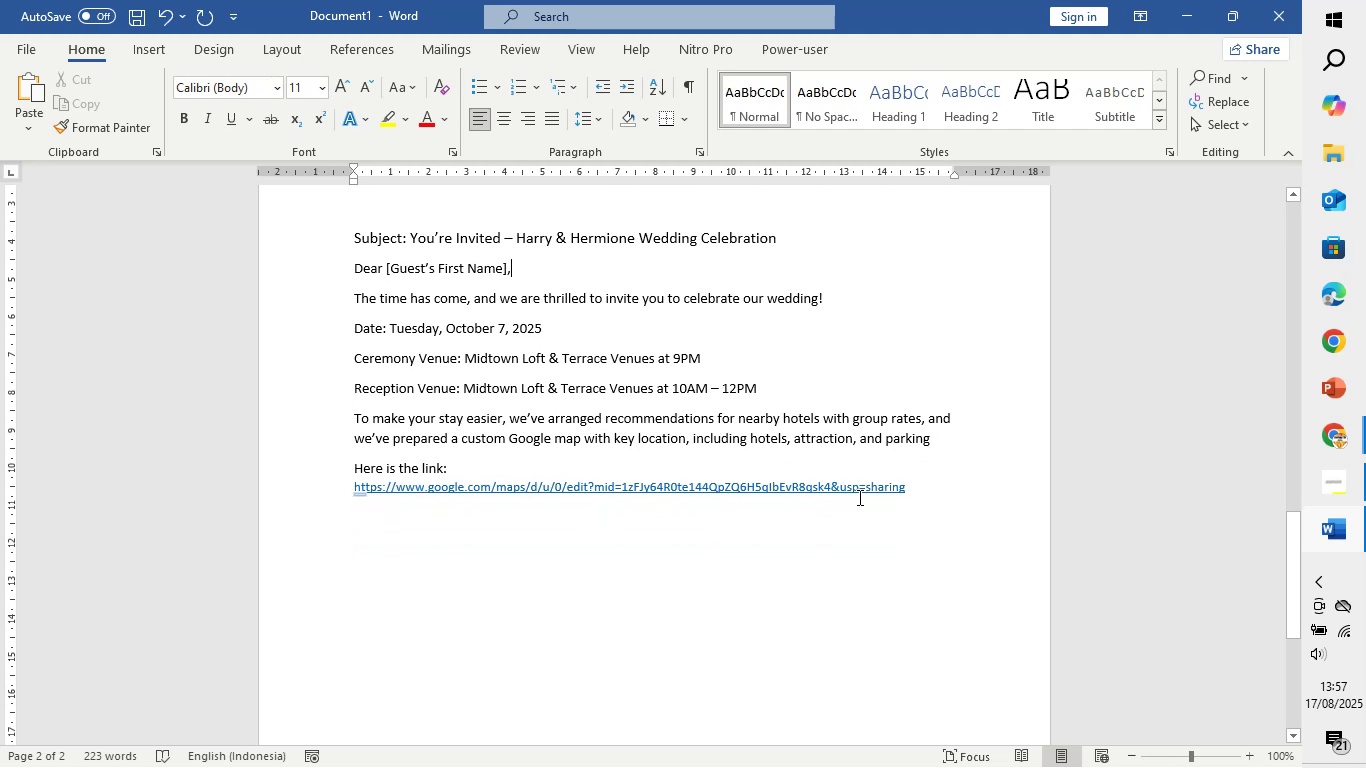 
left_click([941, 481])
 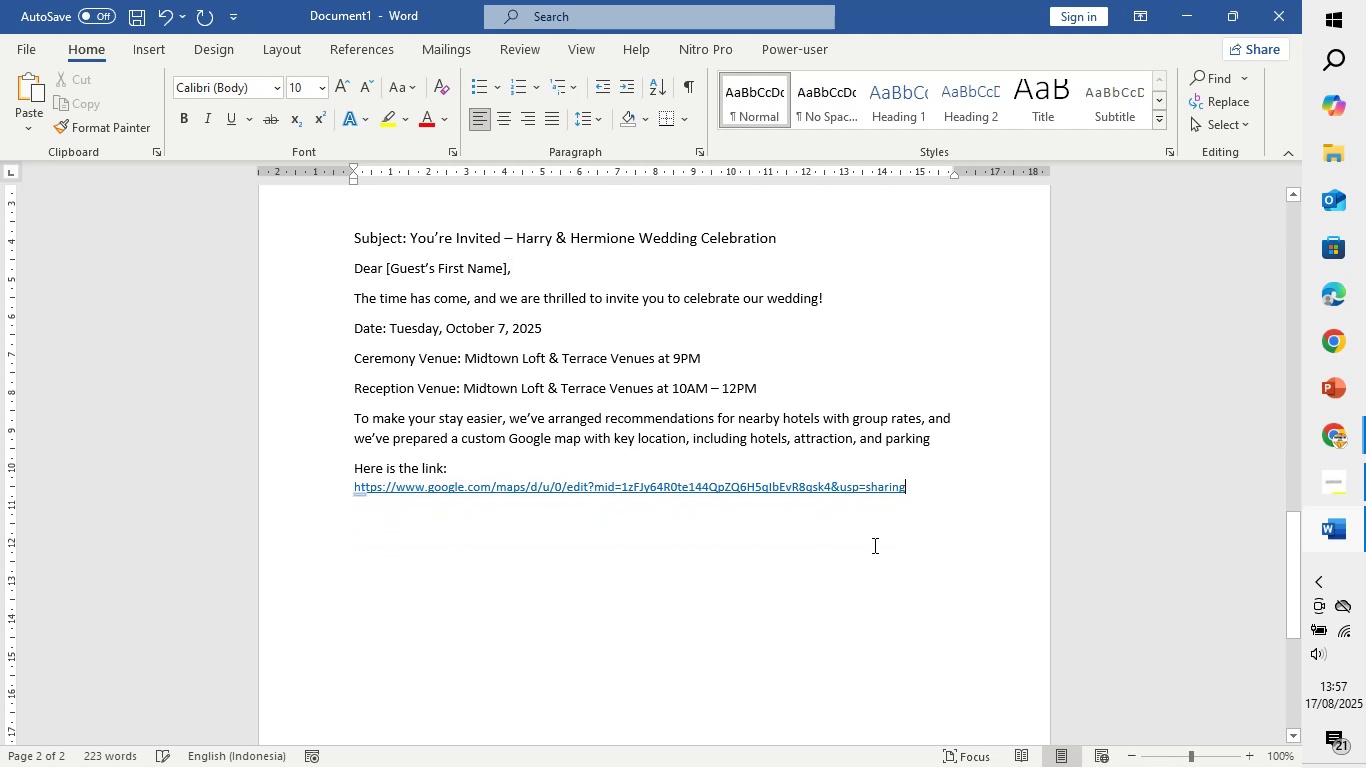 
left_click([873, 545])
 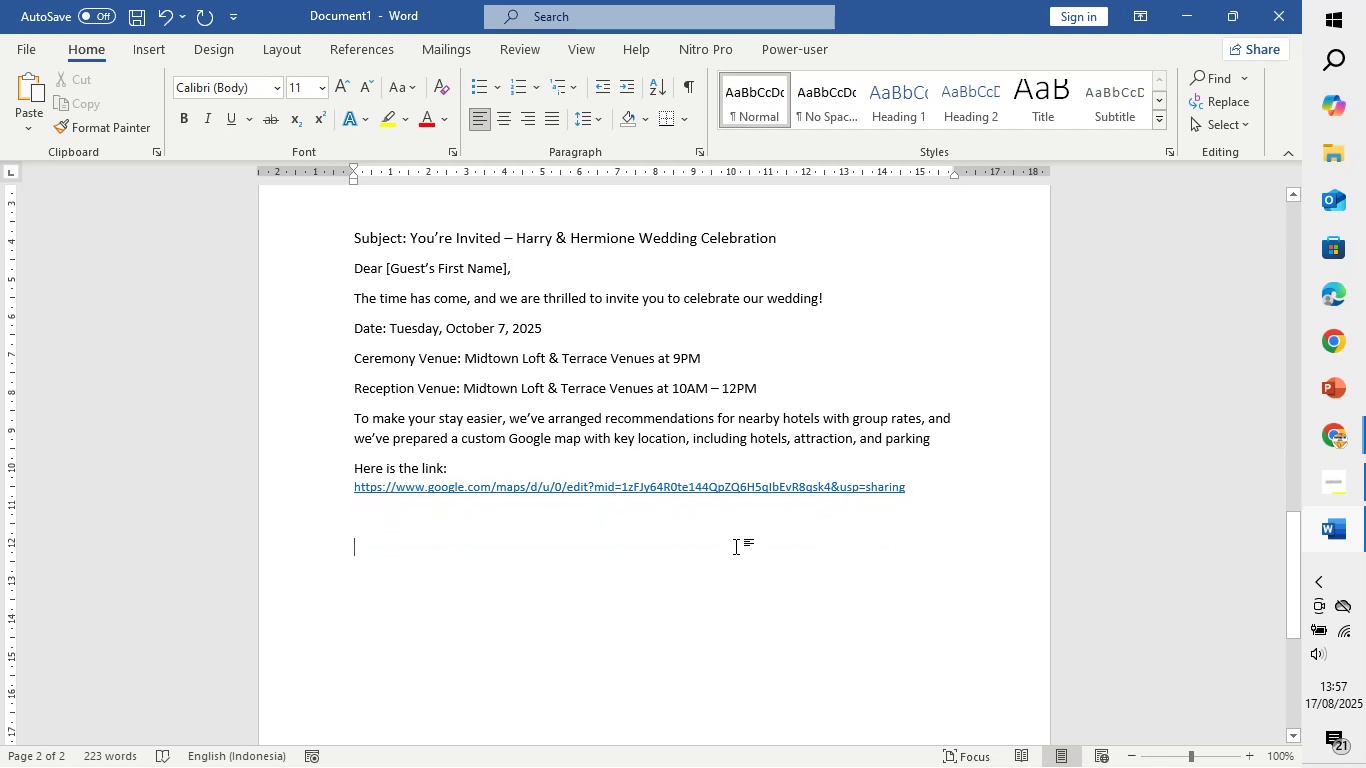 
left_click([735, 545])
 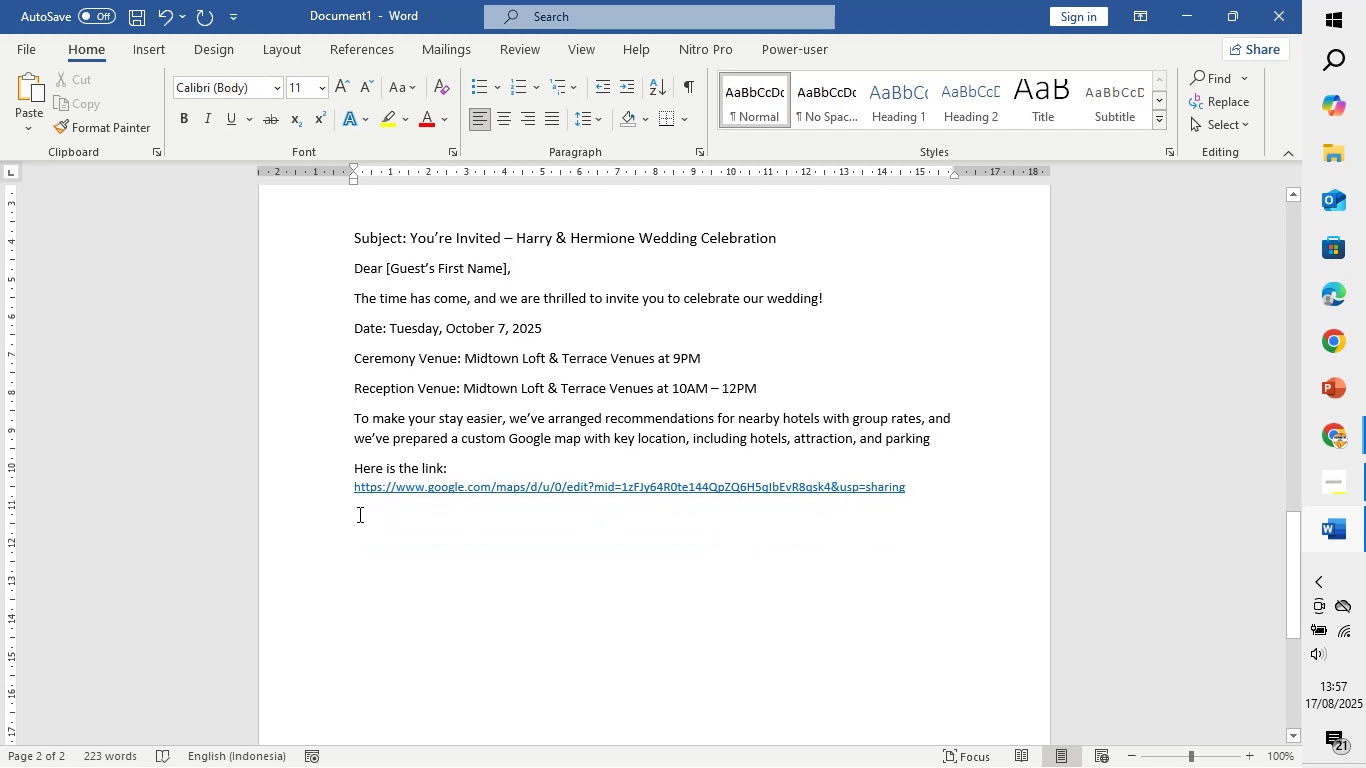 
left_click([370, 516])
 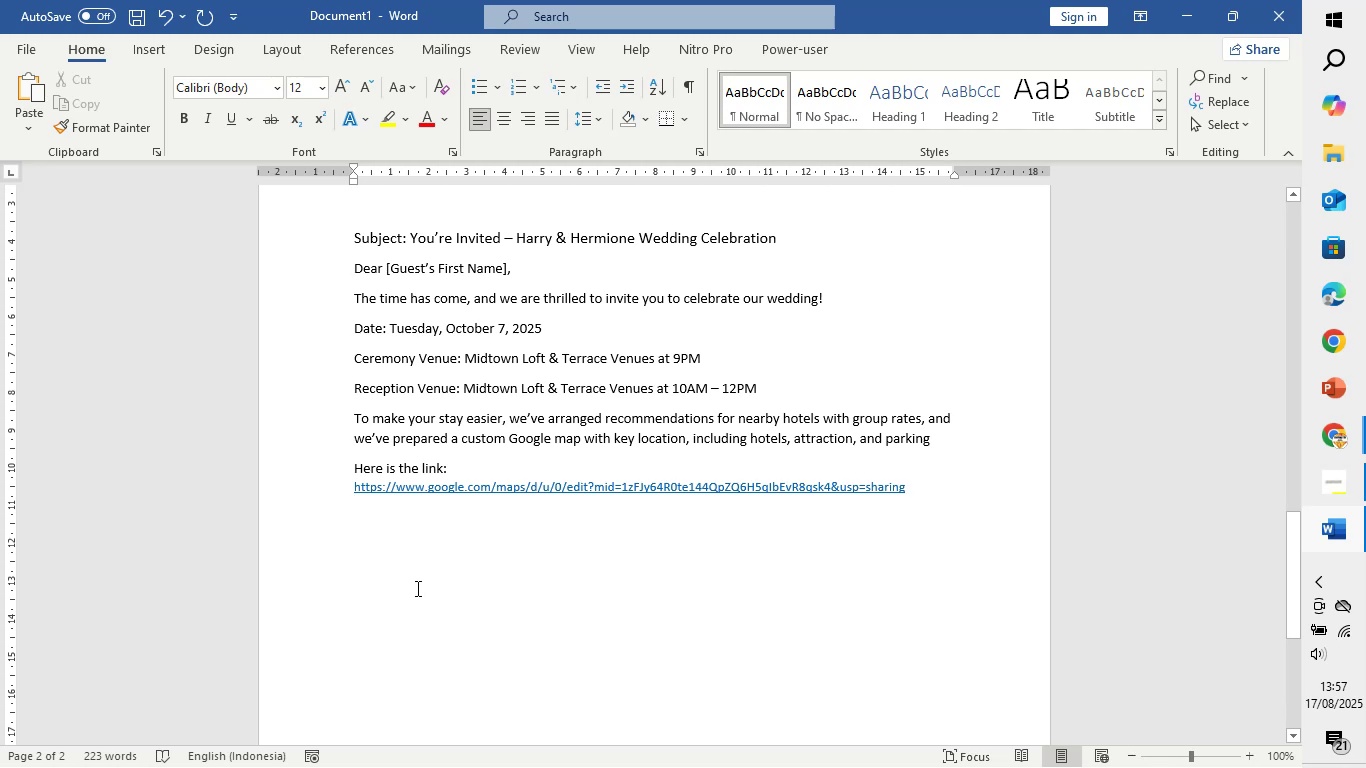 
wait(6.15)
 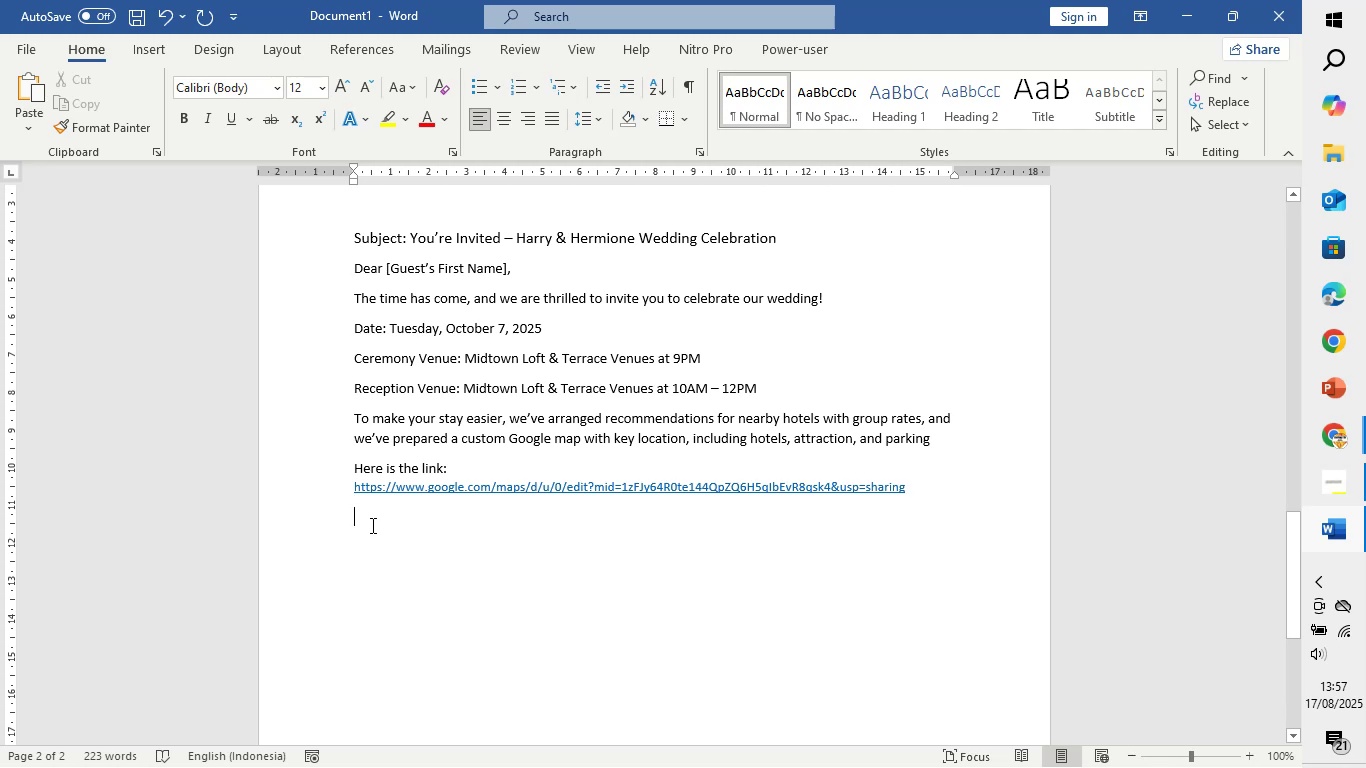 
type(Dress Code)
 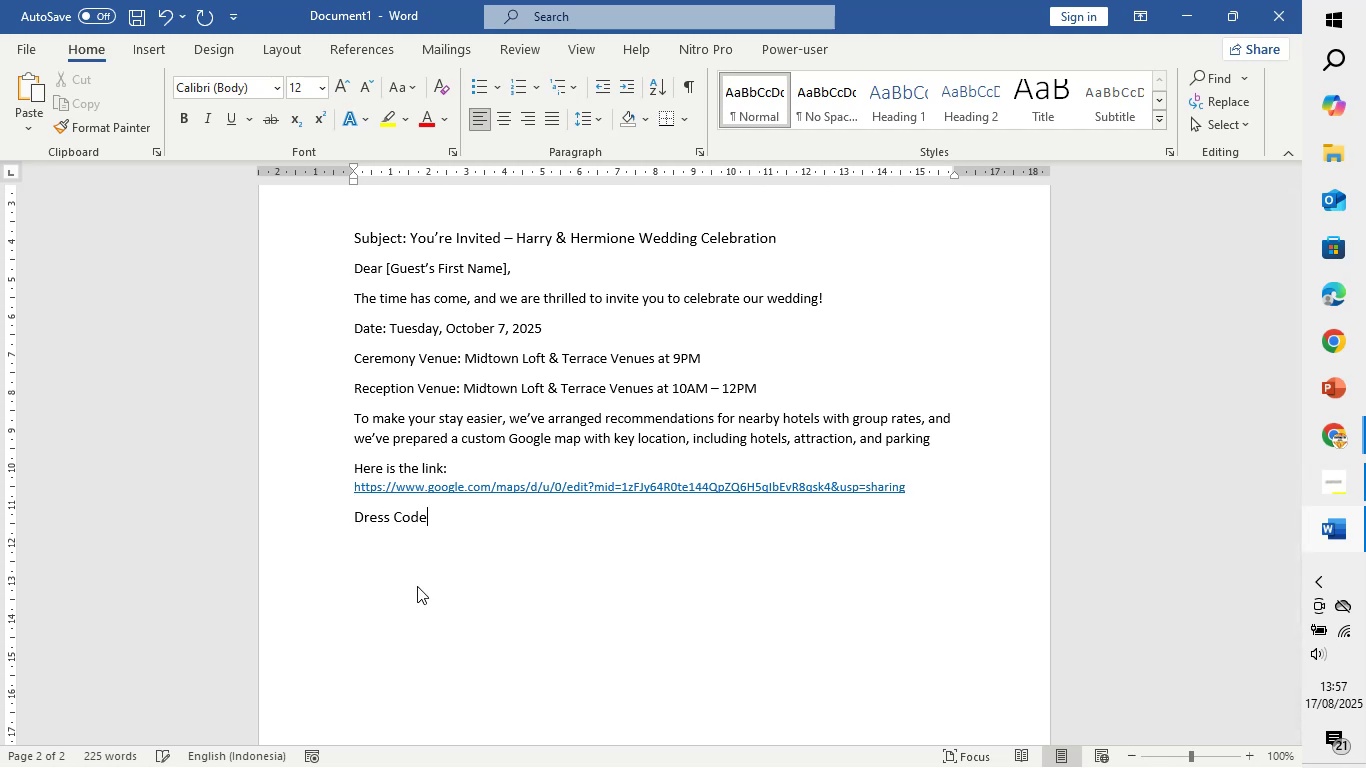 
type(: Semi Formal Part)
 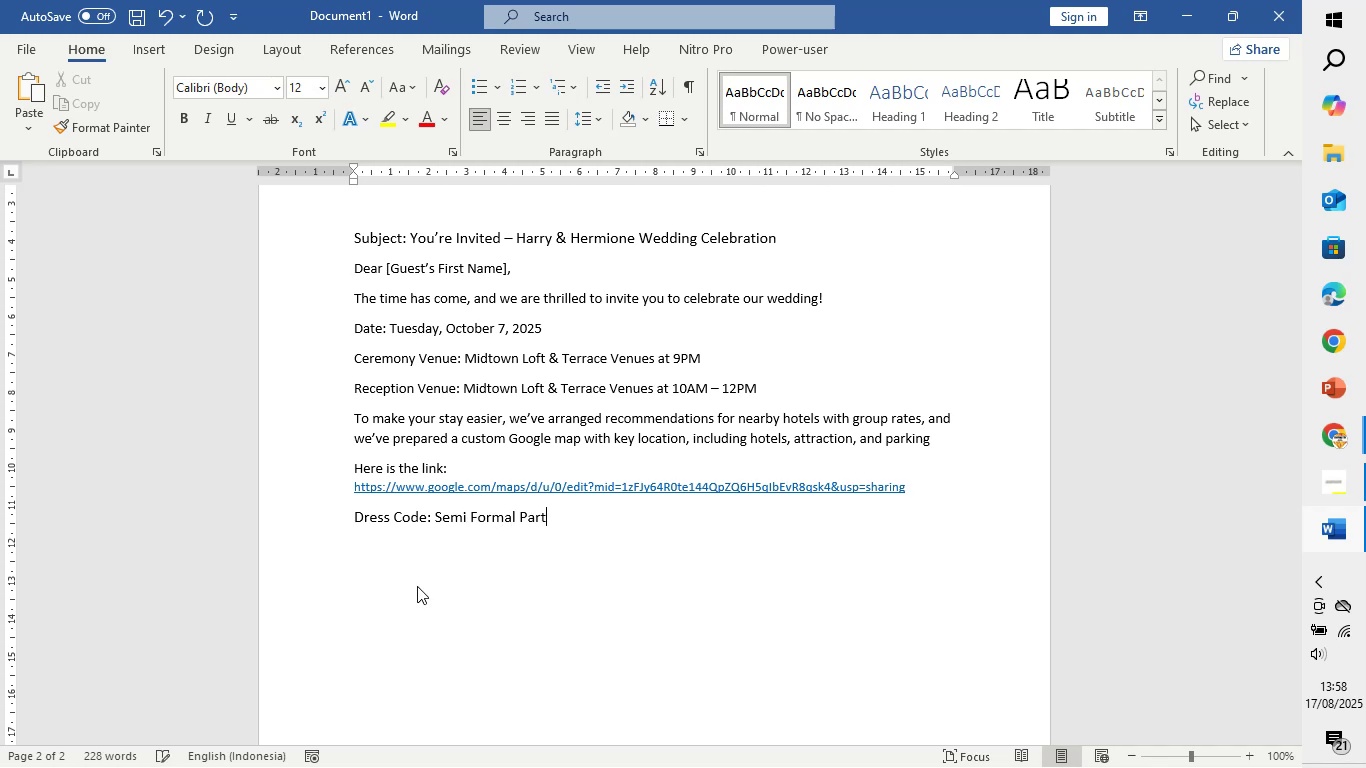 
wait(5.08)
 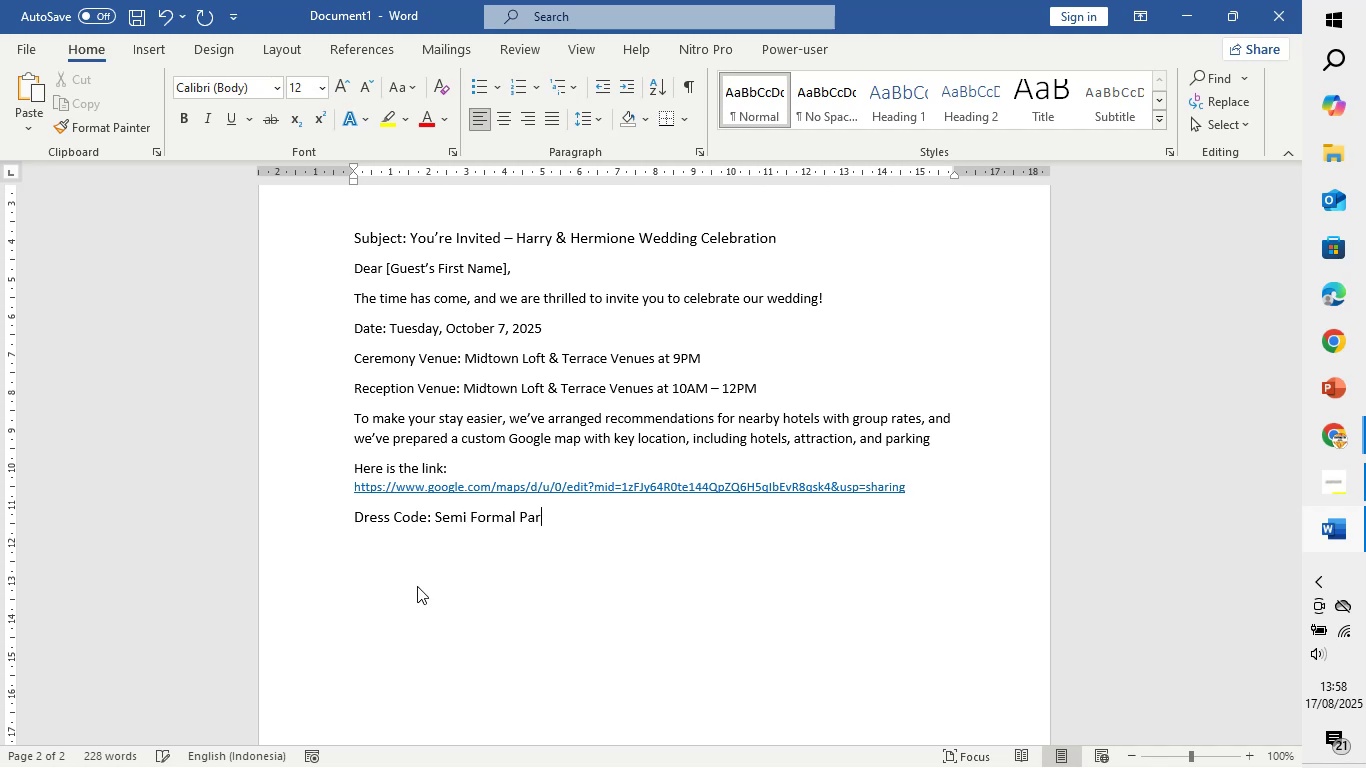 
key(Space)
 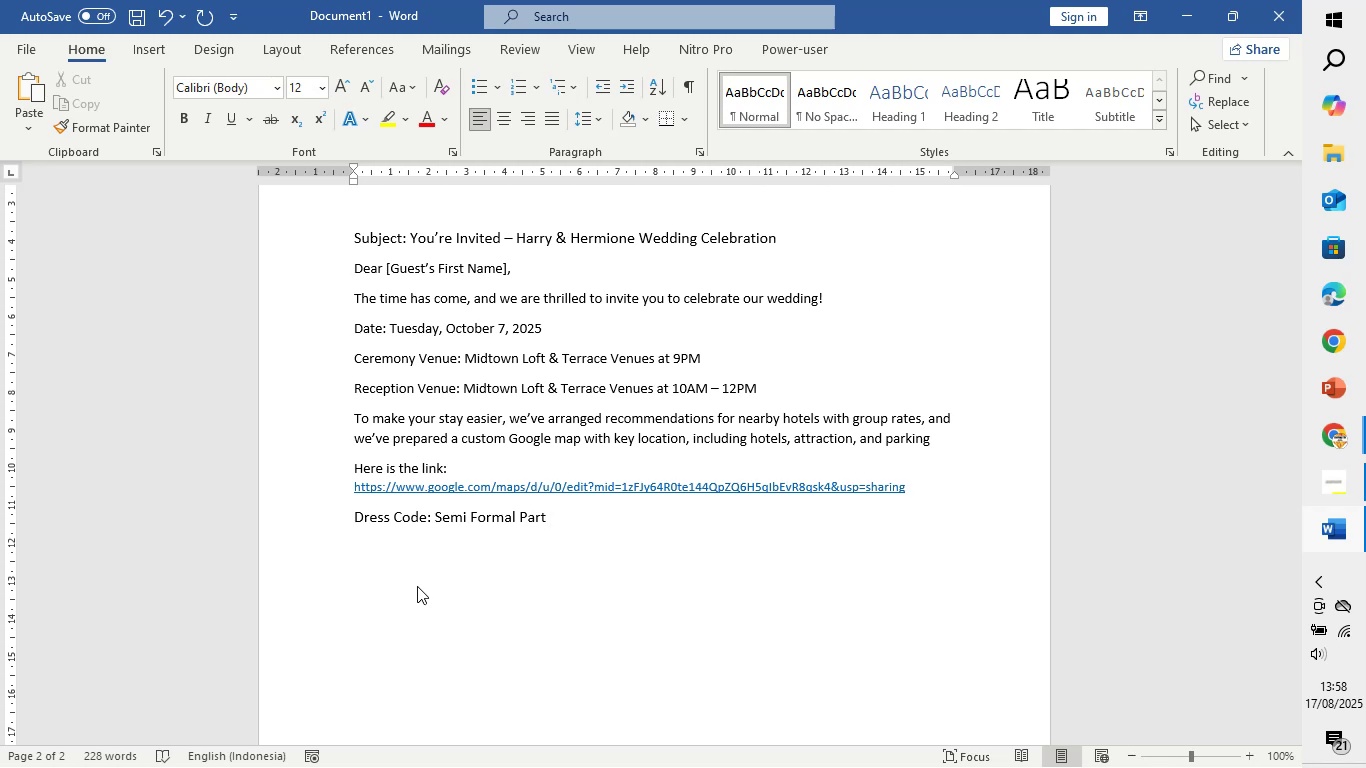 
type(*wearing white is prohibited)
 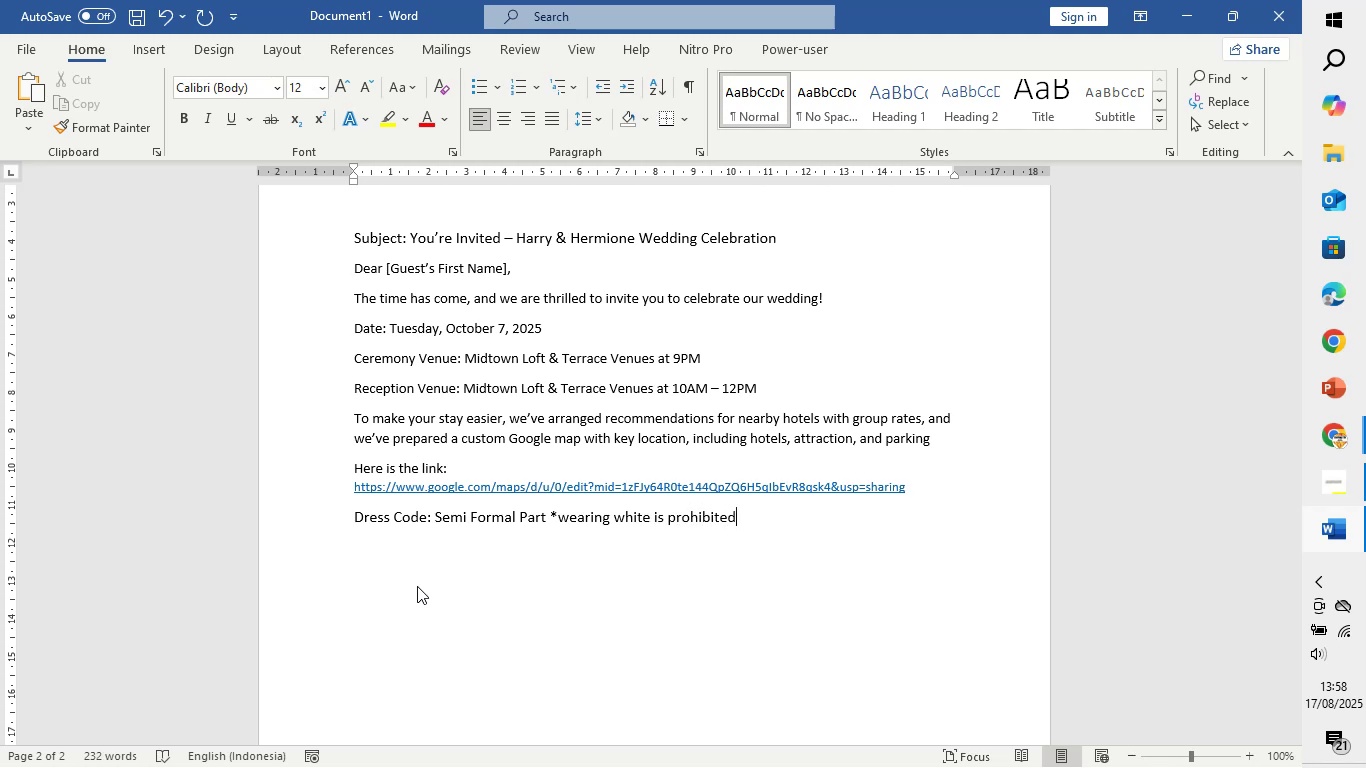 
key(Enter)
 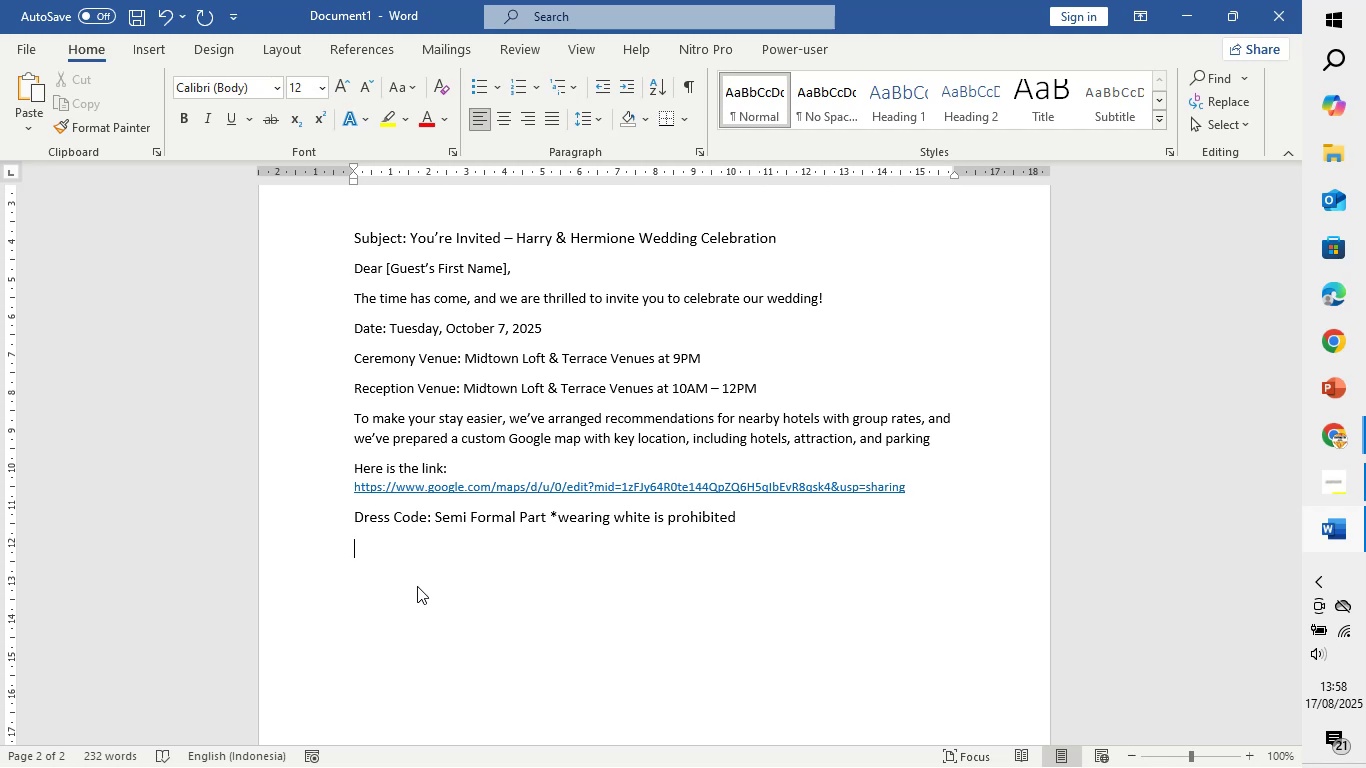 
wait(6.53)
 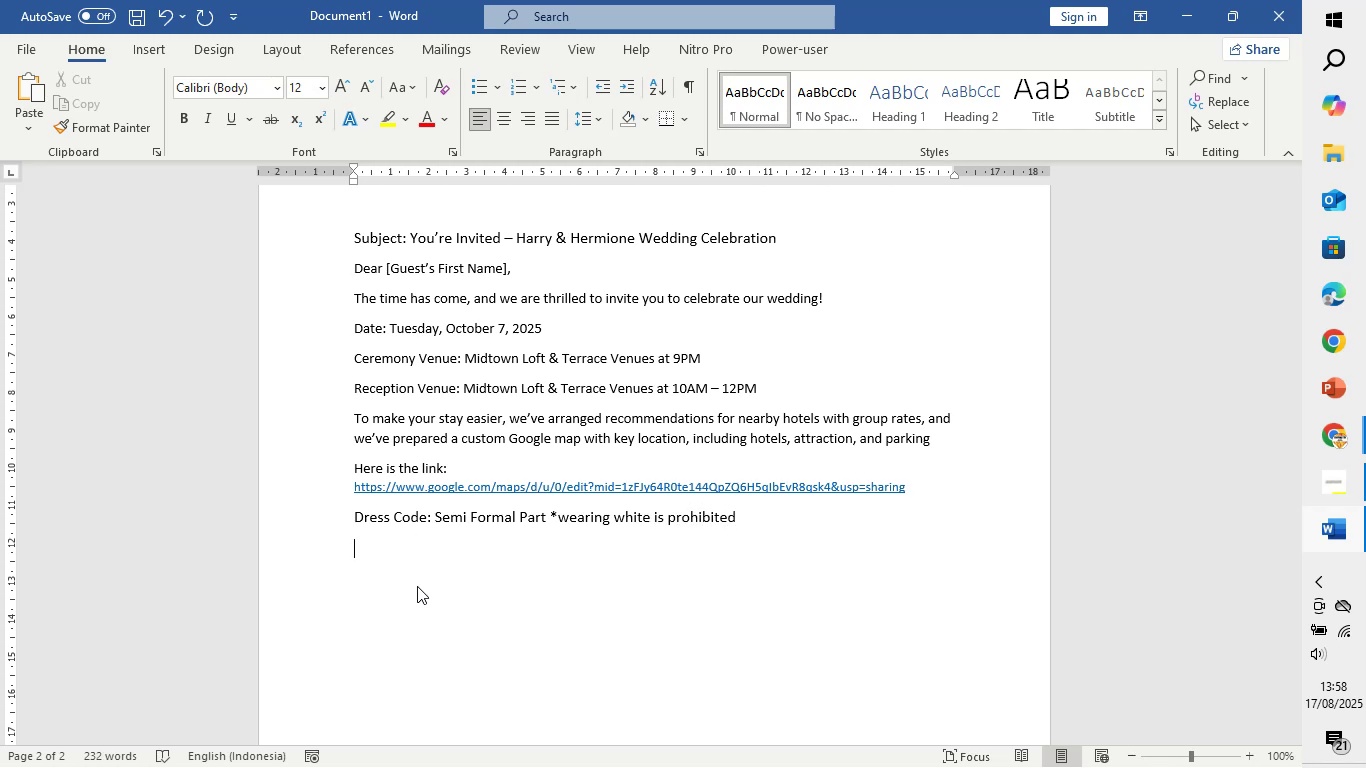 
key(ArrowUp)
 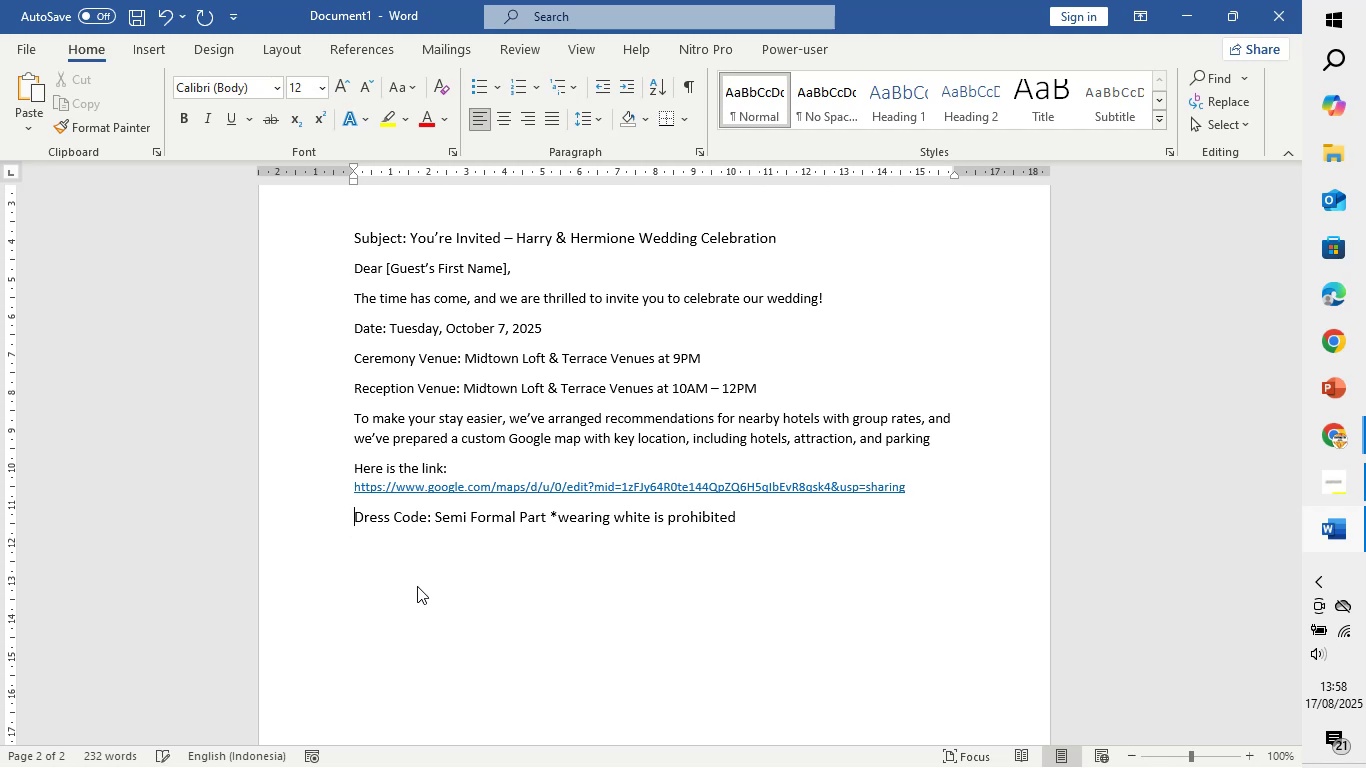 
hold_key(key=ArrowRight, duration=1.3)
 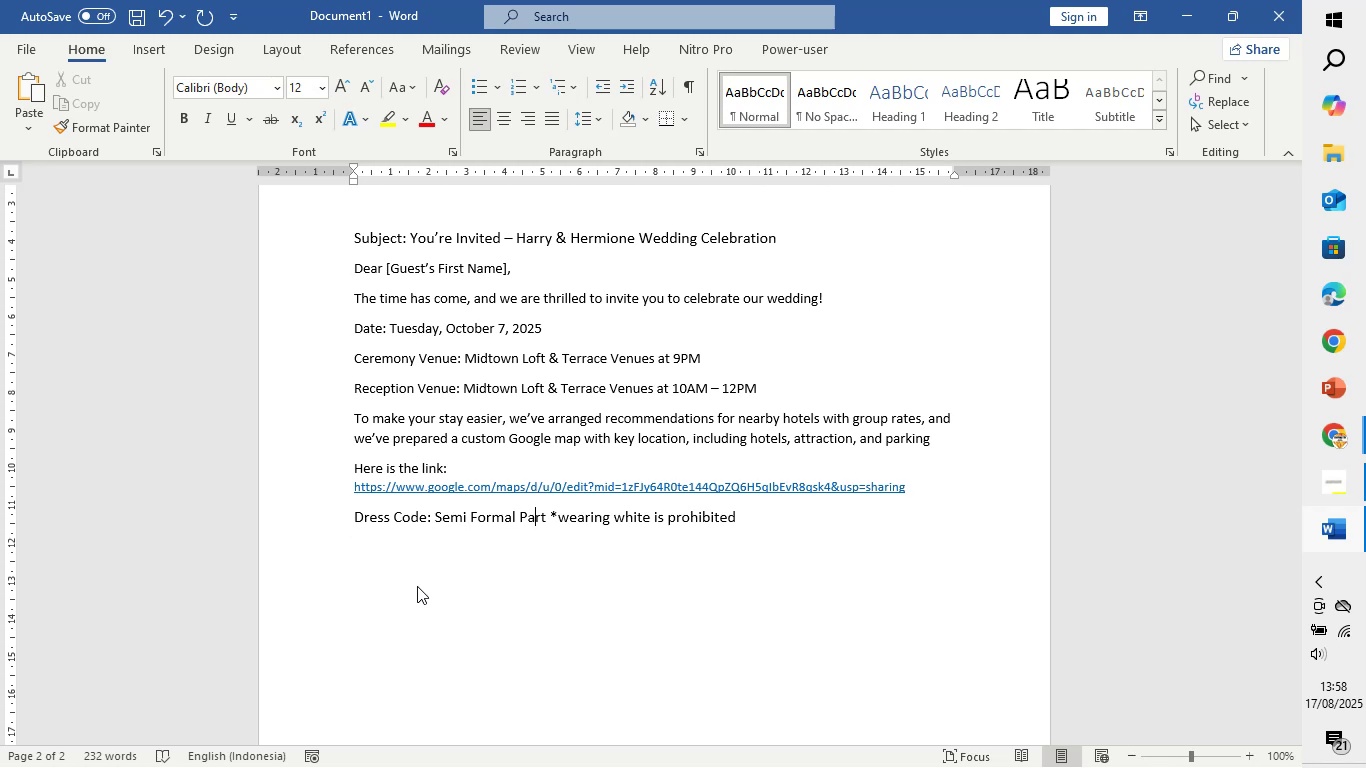 
key(ArrowRight)
 